 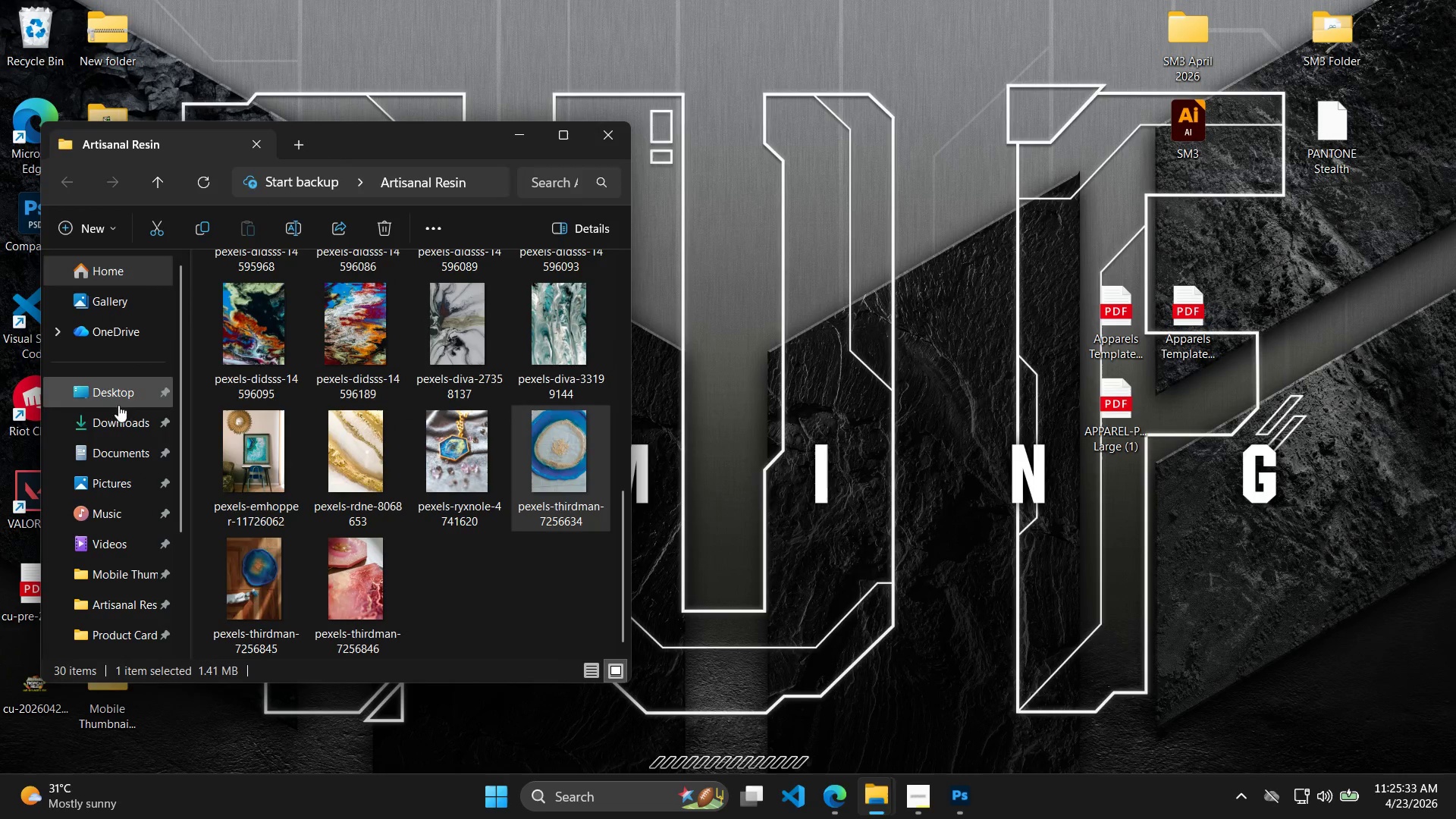 
left_click([275, 328])
 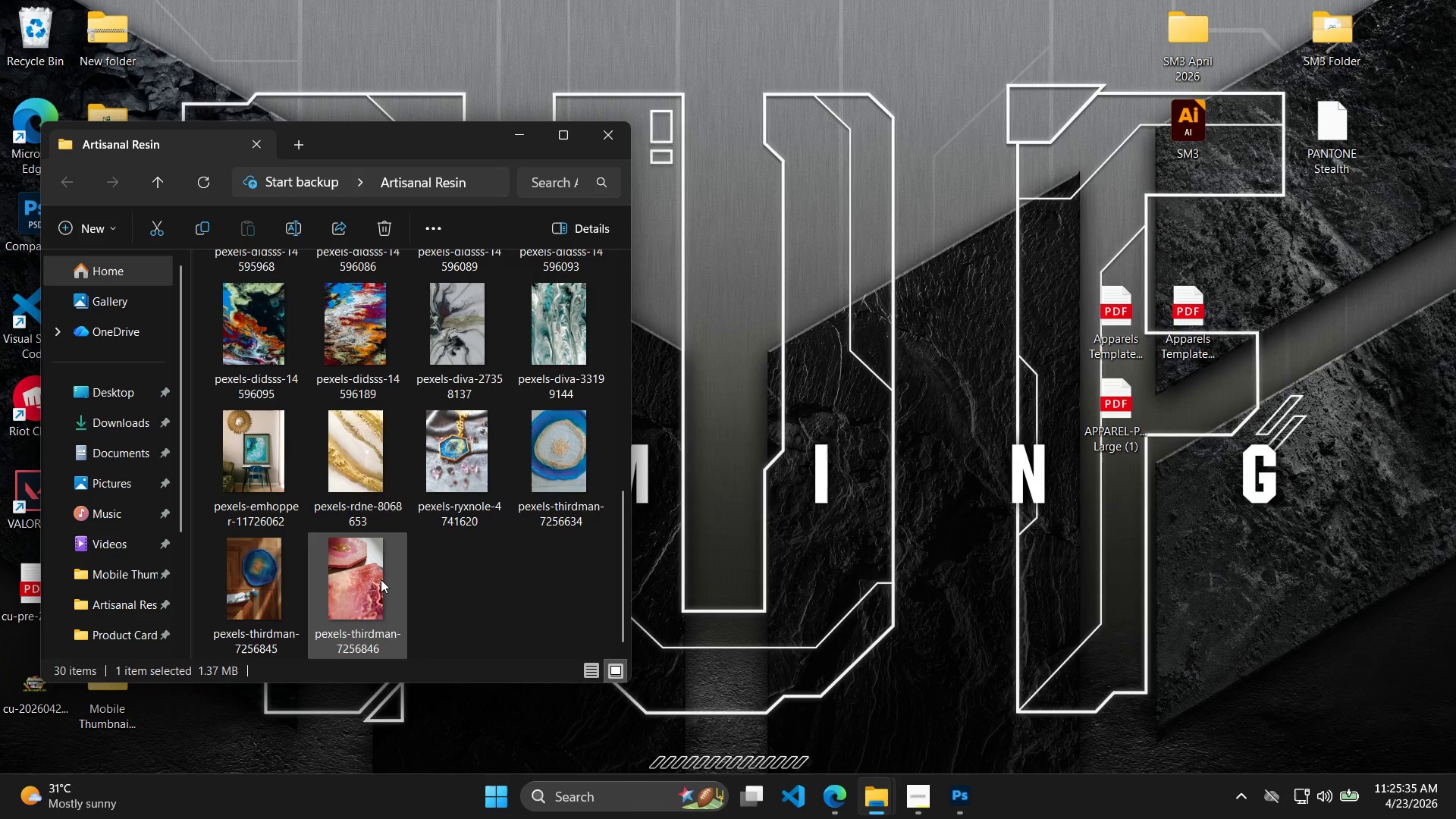 
scroll: coordinate [406, 458], scroll_direction: up, amount: 3.0
 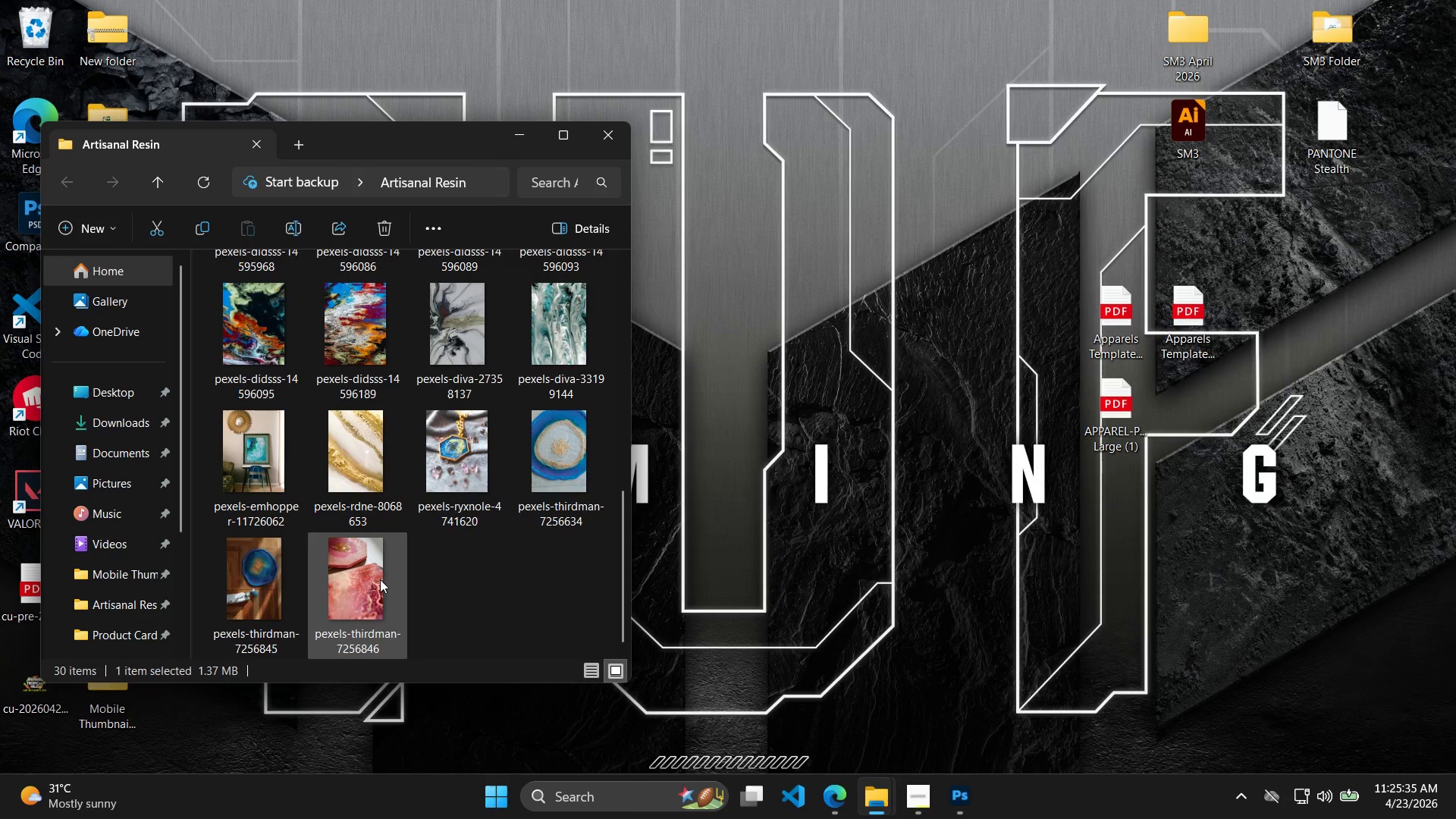 
hold_key(key=ShiftLeft, duration=0.34)
left_click([379, 579])
 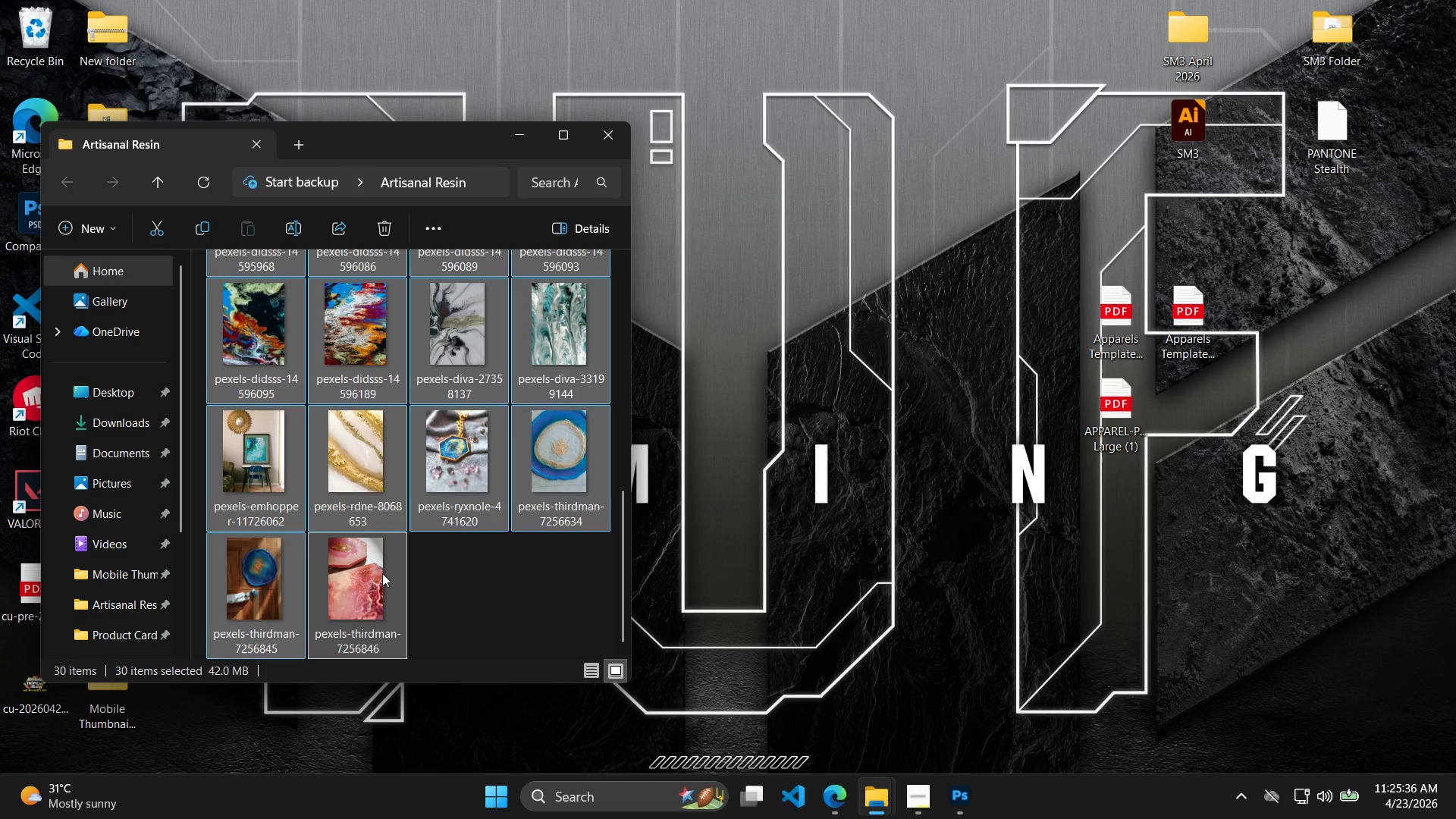 
key(Delete)
 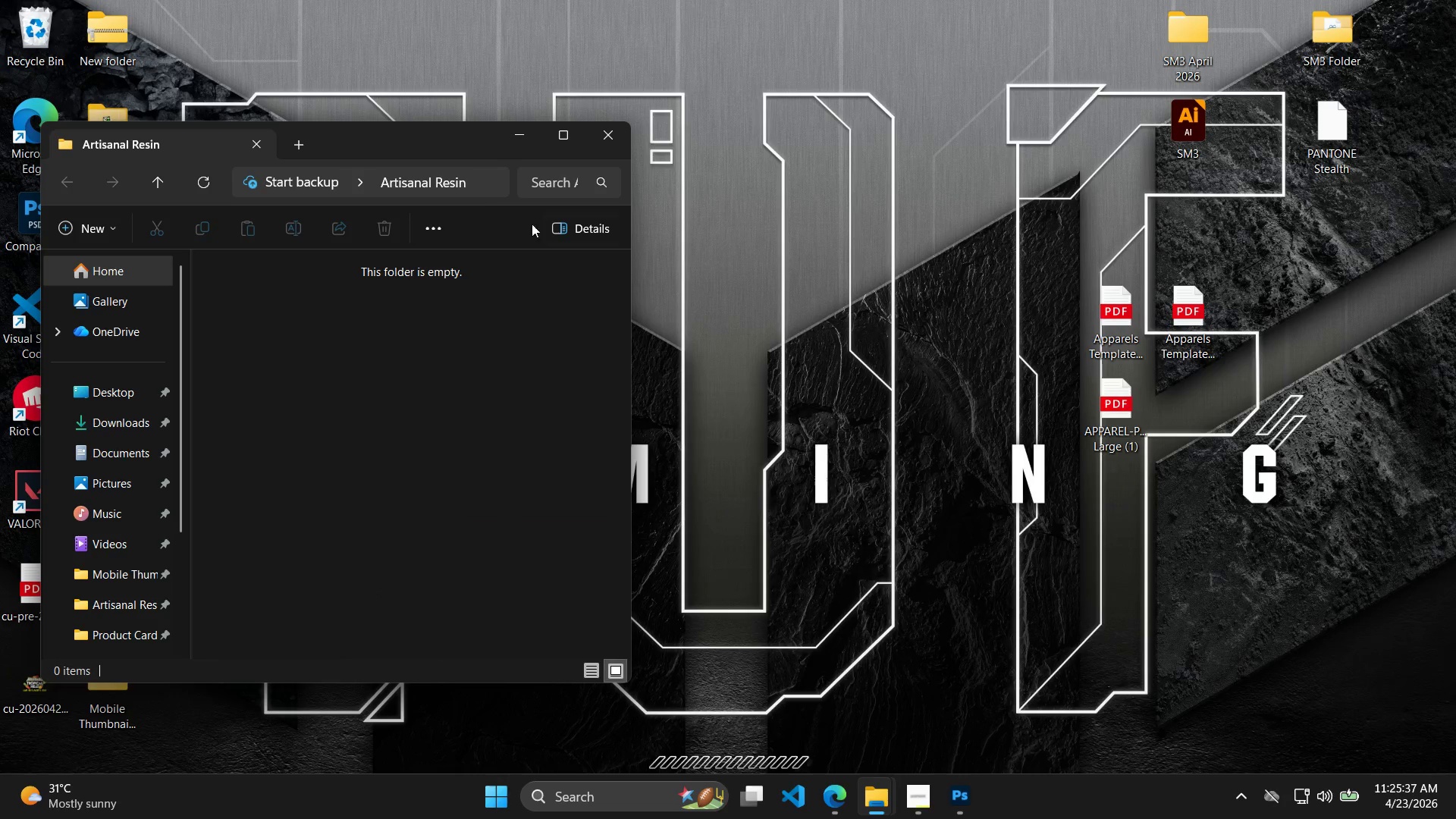 
left_click([515, 139])
 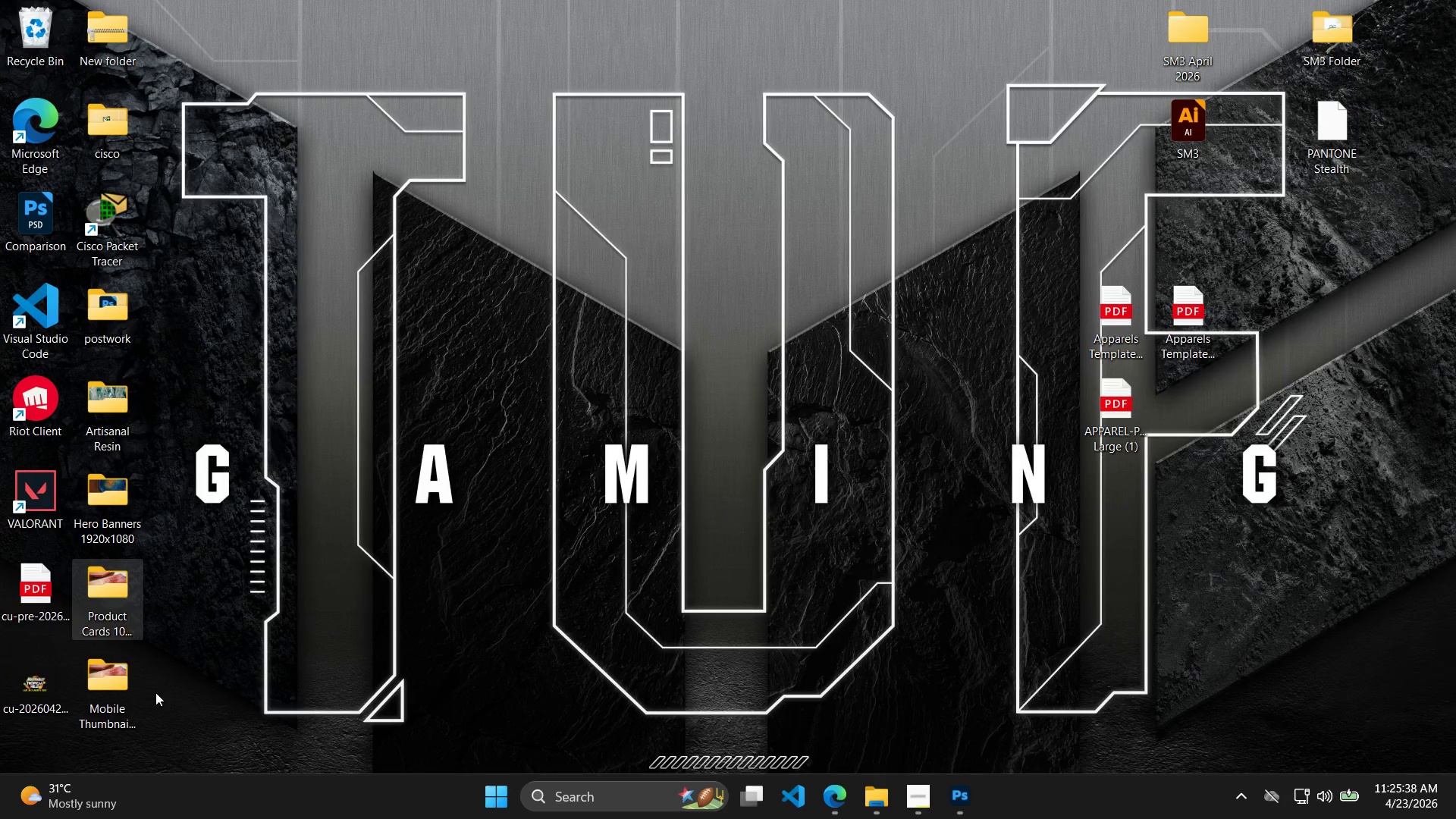 
left_click_drag(start_coordinate=[184, 723], to_coordinate=[112, 490])
 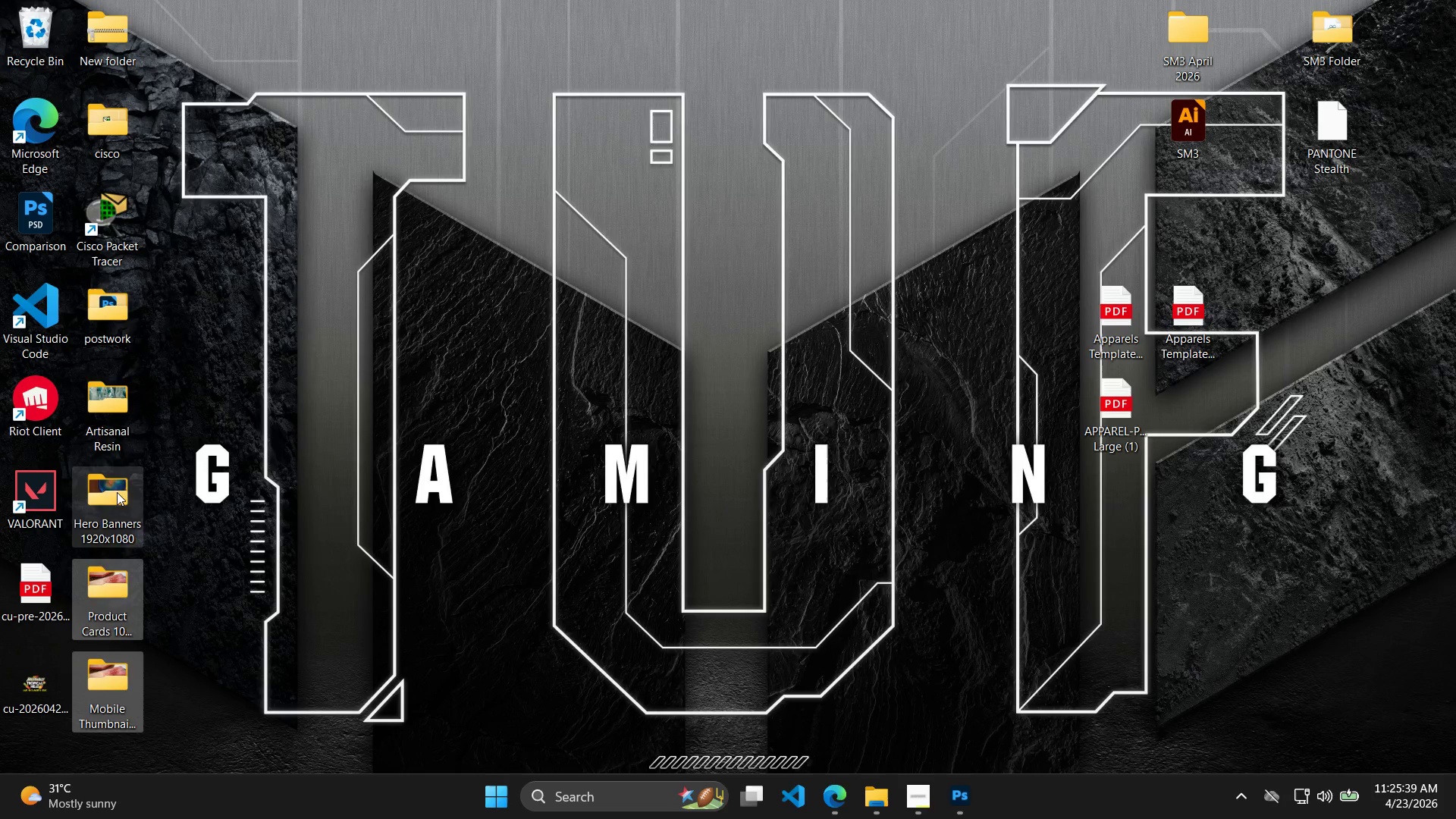 
left_click_drag(start_coordinate=[117, 488], to_coordinate=[128, 405])
 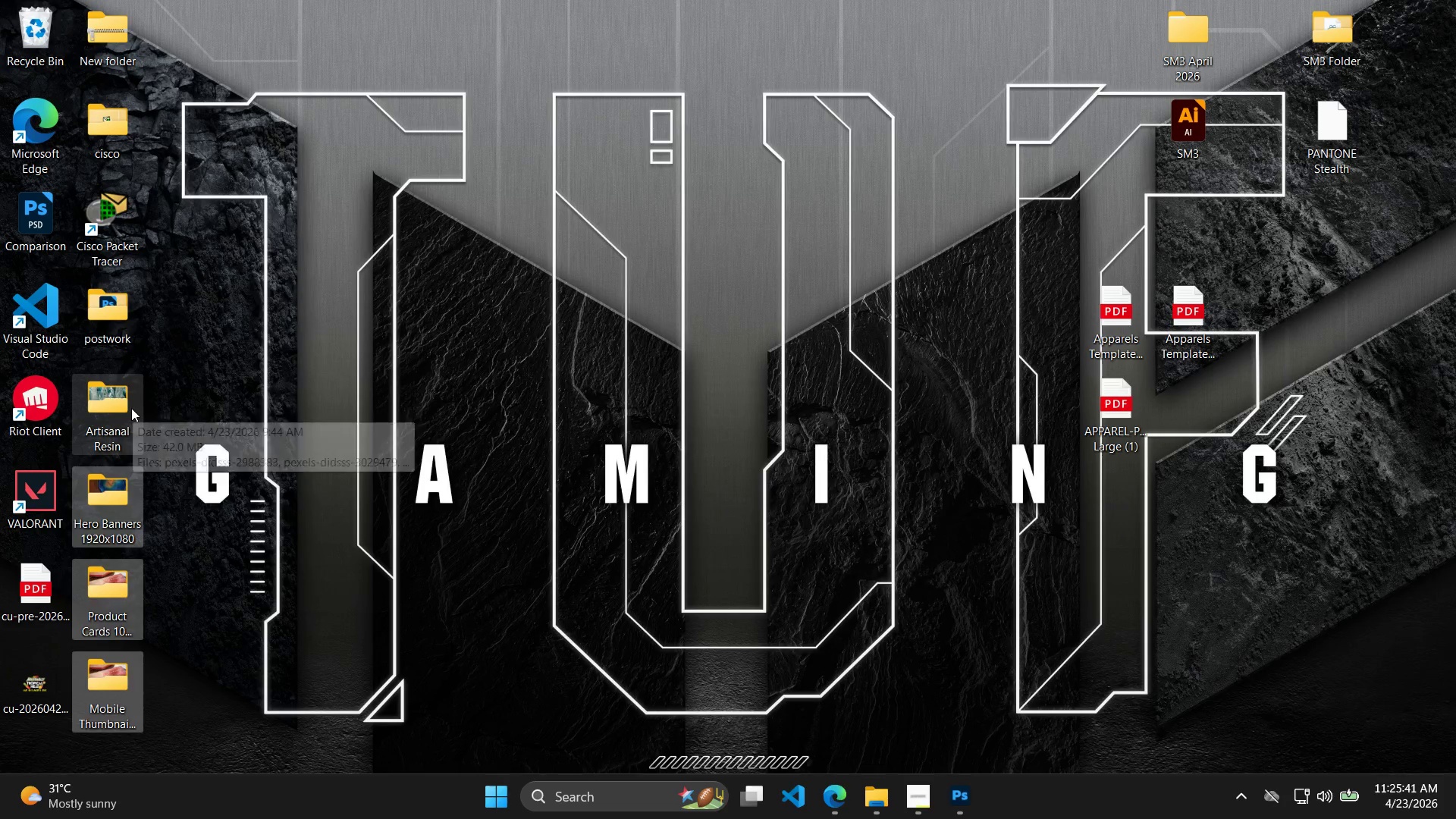 
left_click([131, 408])
 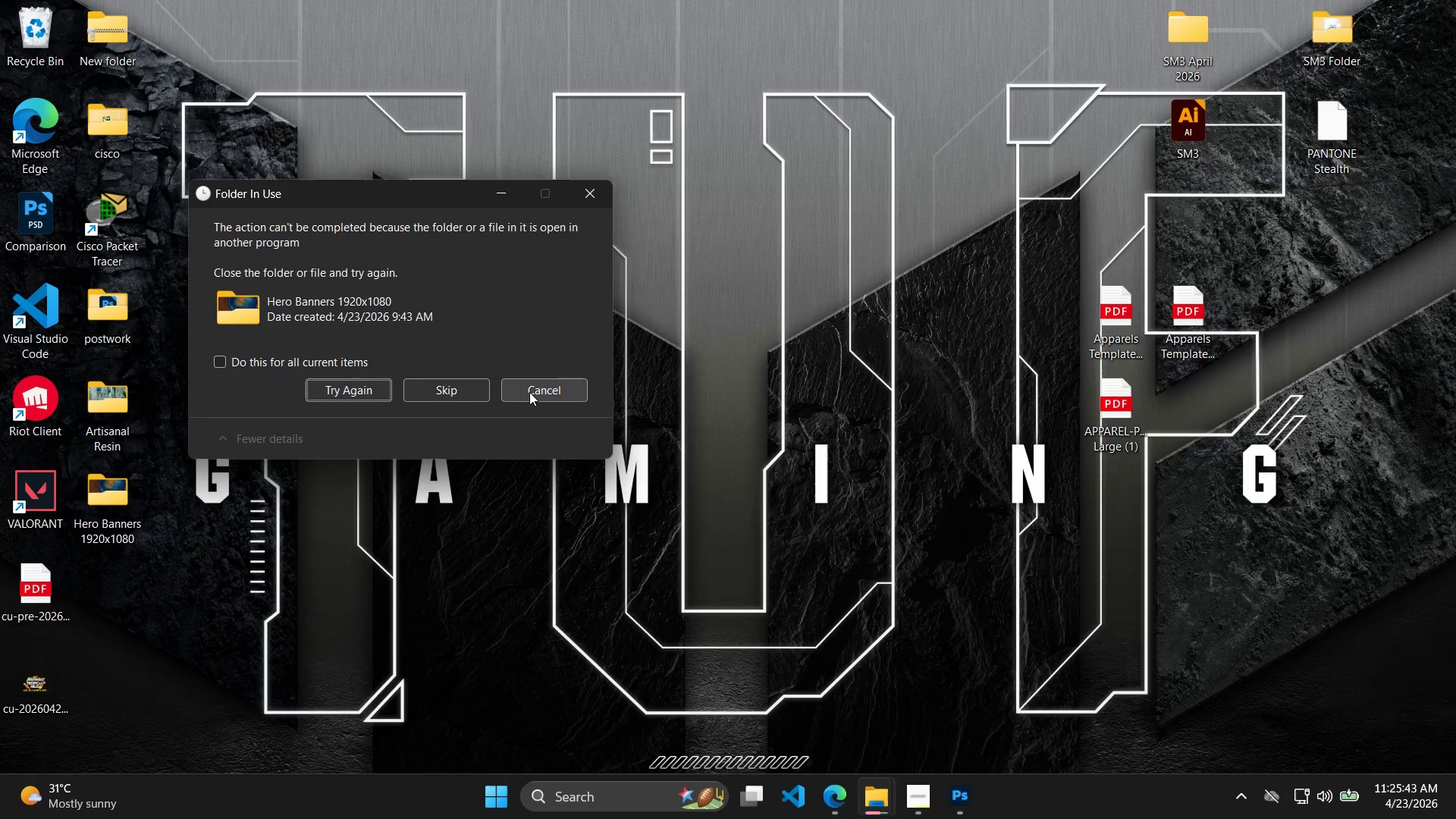 
left_click([353, 389])
 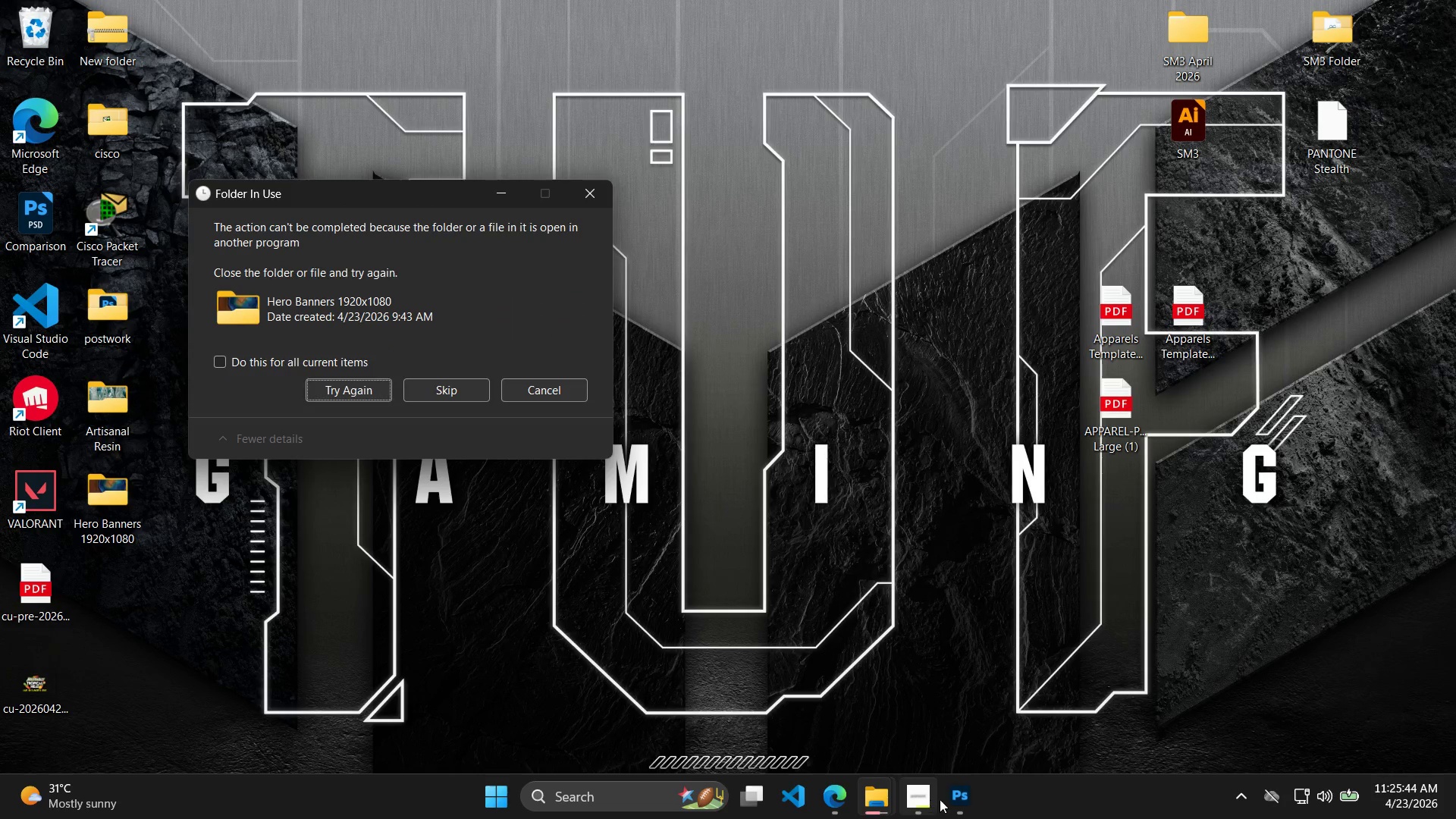 
left_click([966, 799])
 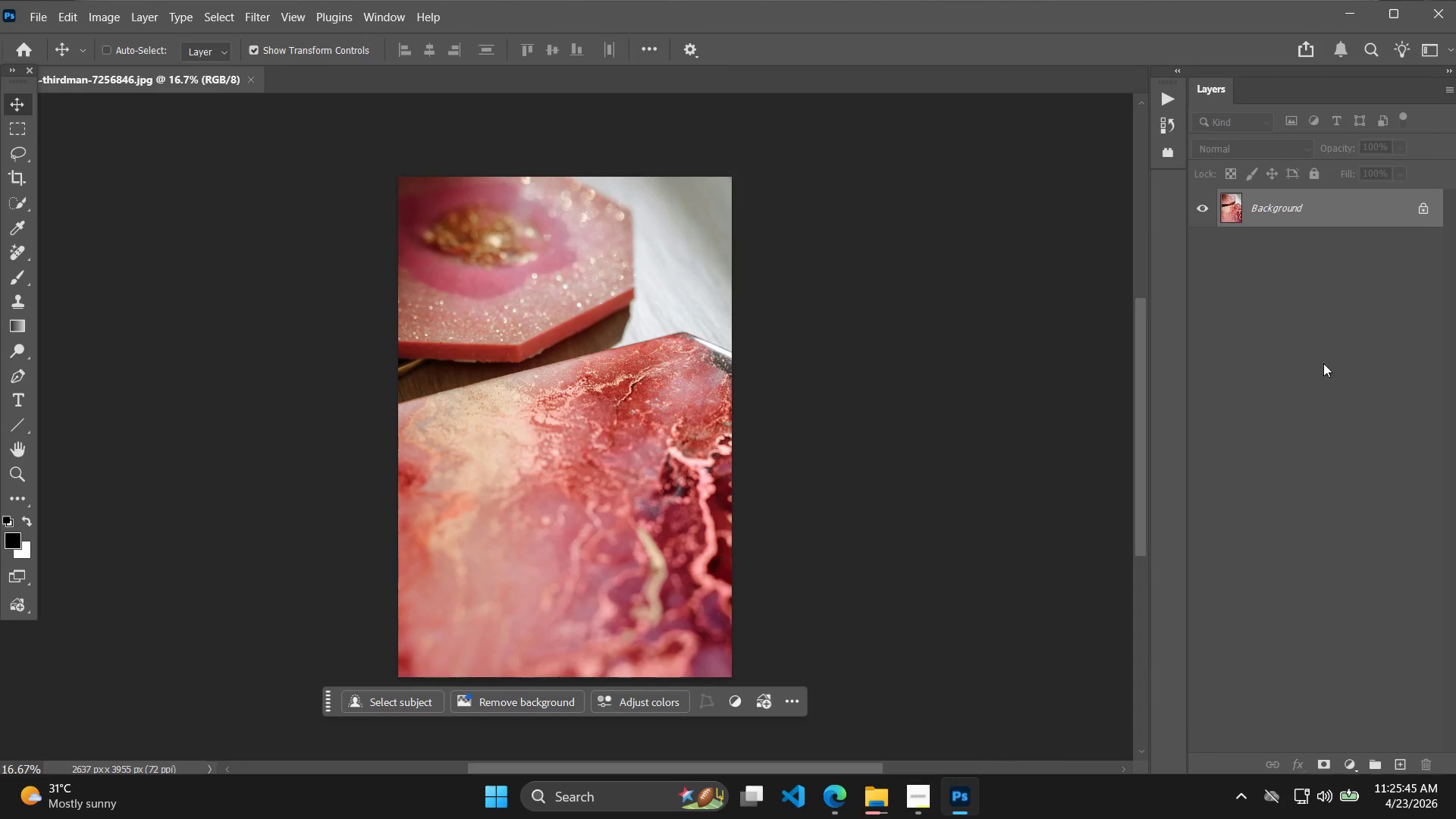 
left_click_drag(start_coordinate=[1455, 26], to_coordinate=[1455, 14])
 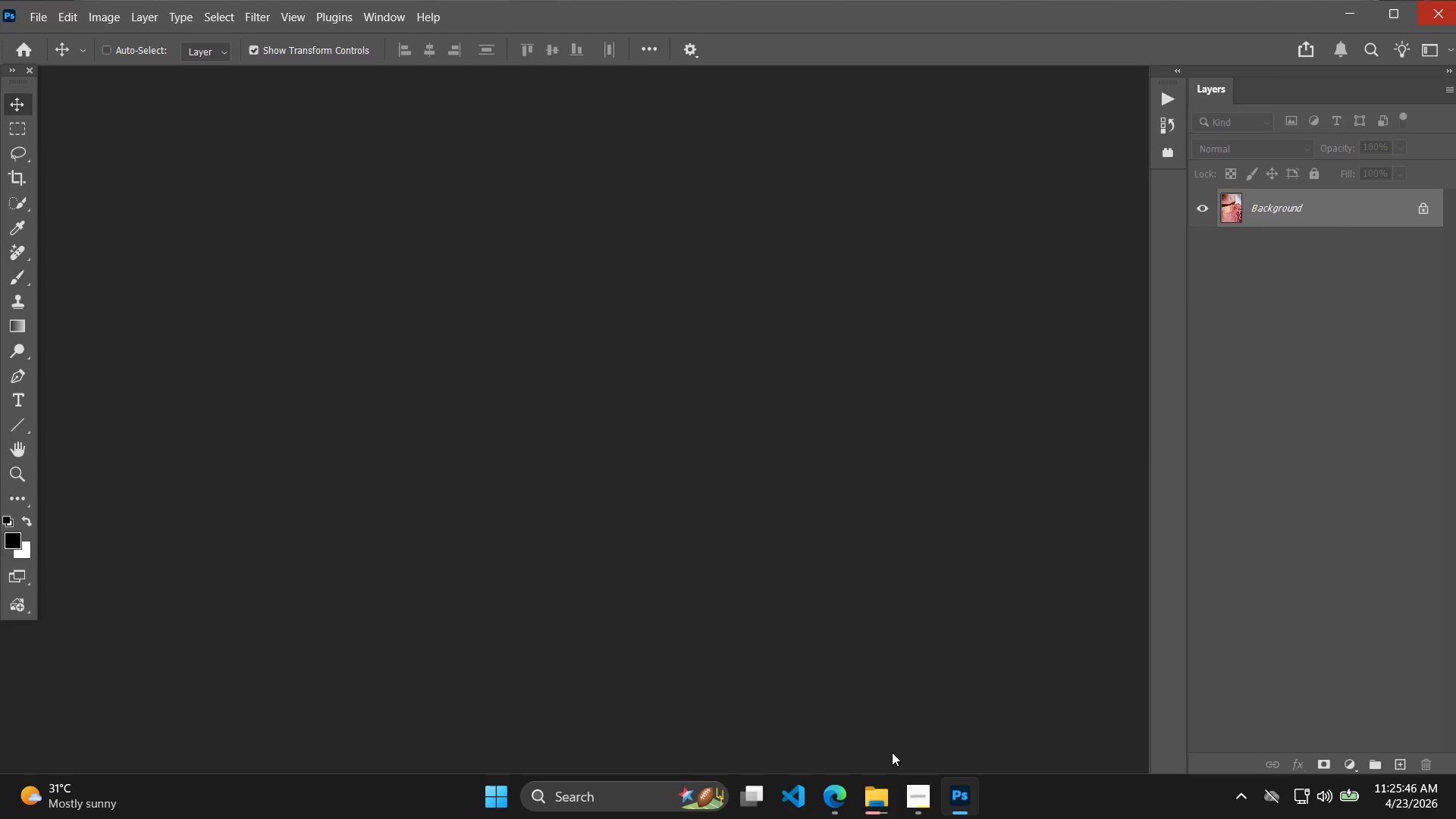 
left_click([882, 783])
 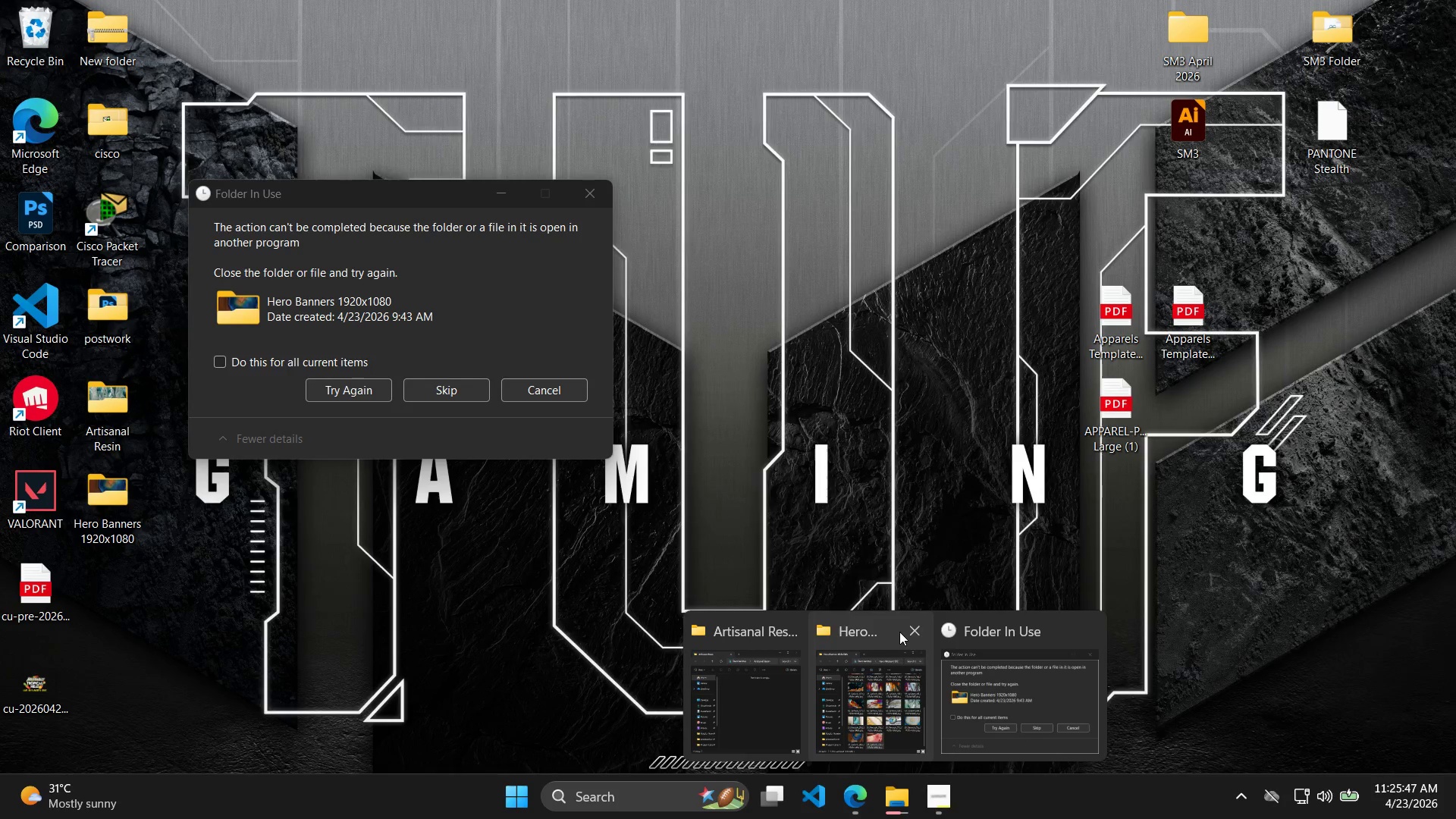 
left_click([905, 631])
 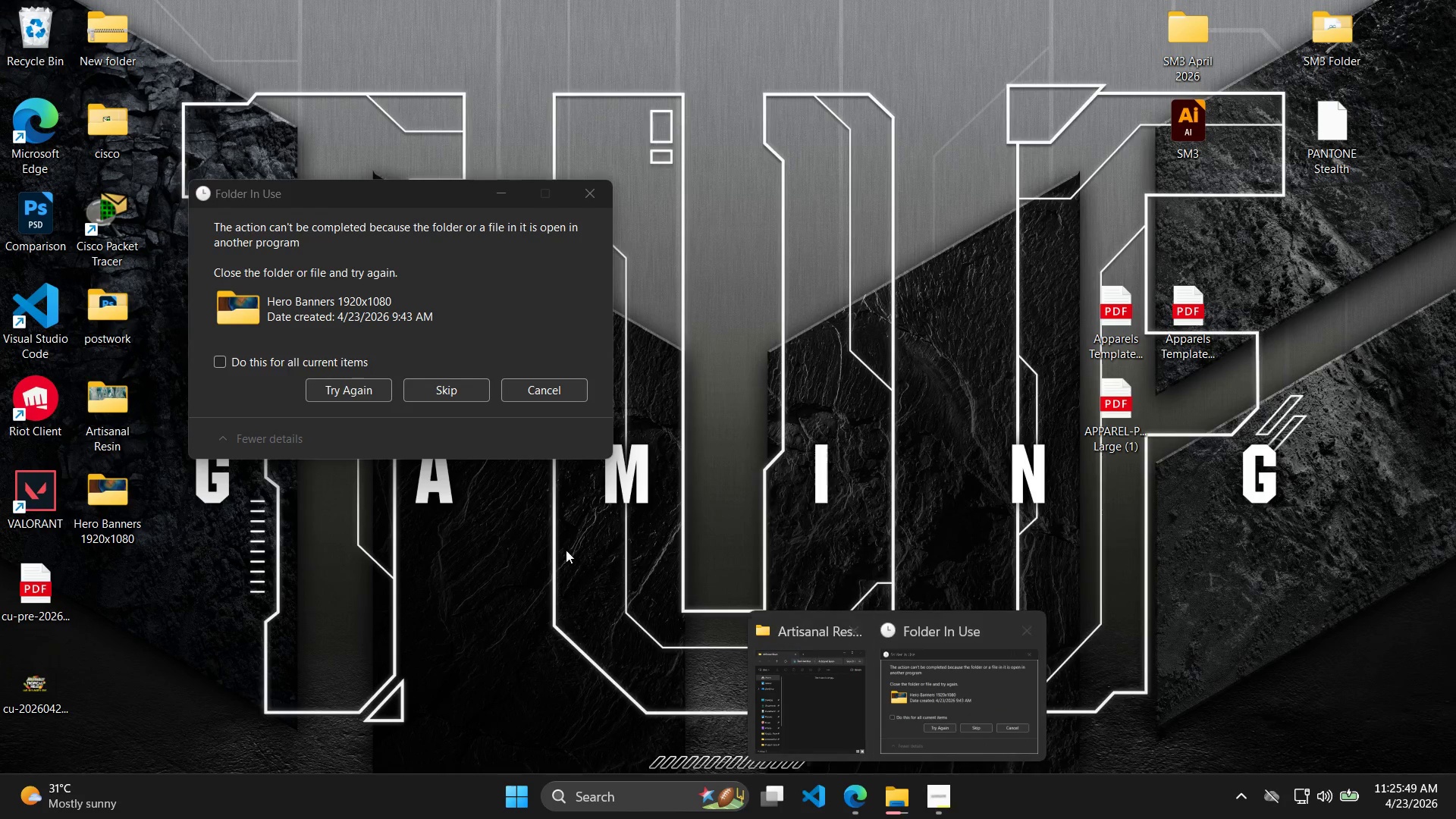 
left_click([371, 388])
 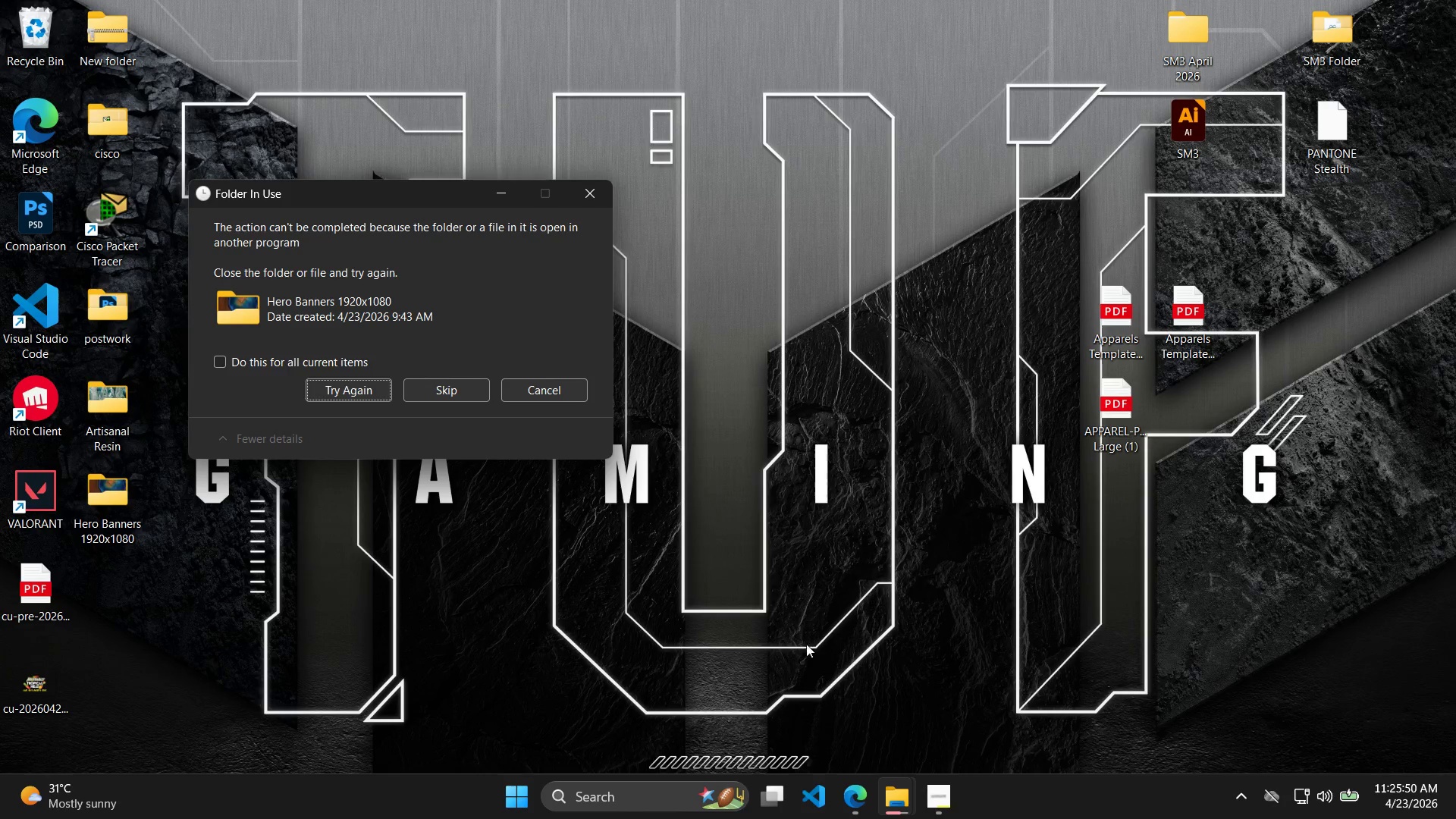 
left_click([905, 802])
 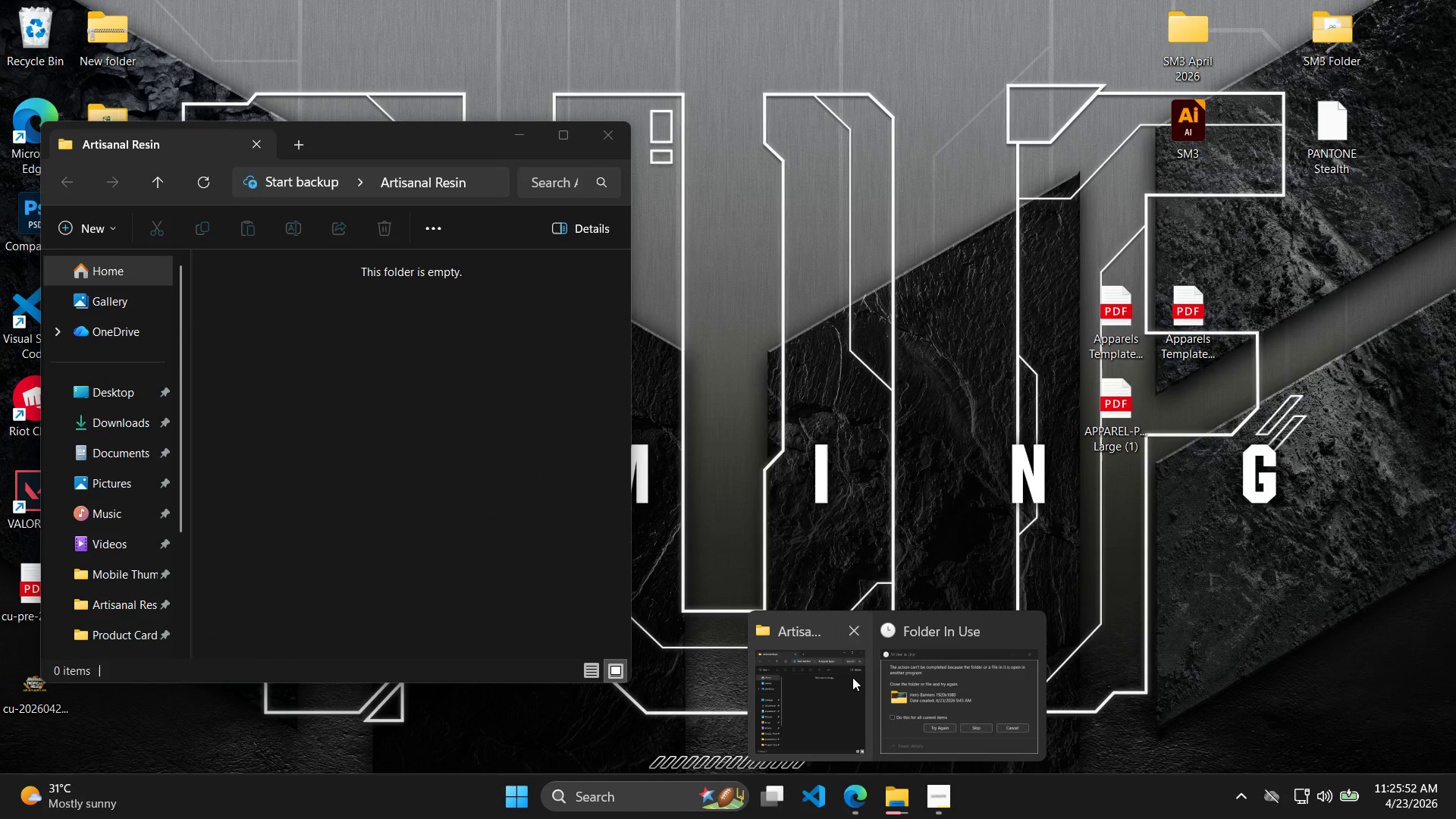 
left_click([862, 628])
 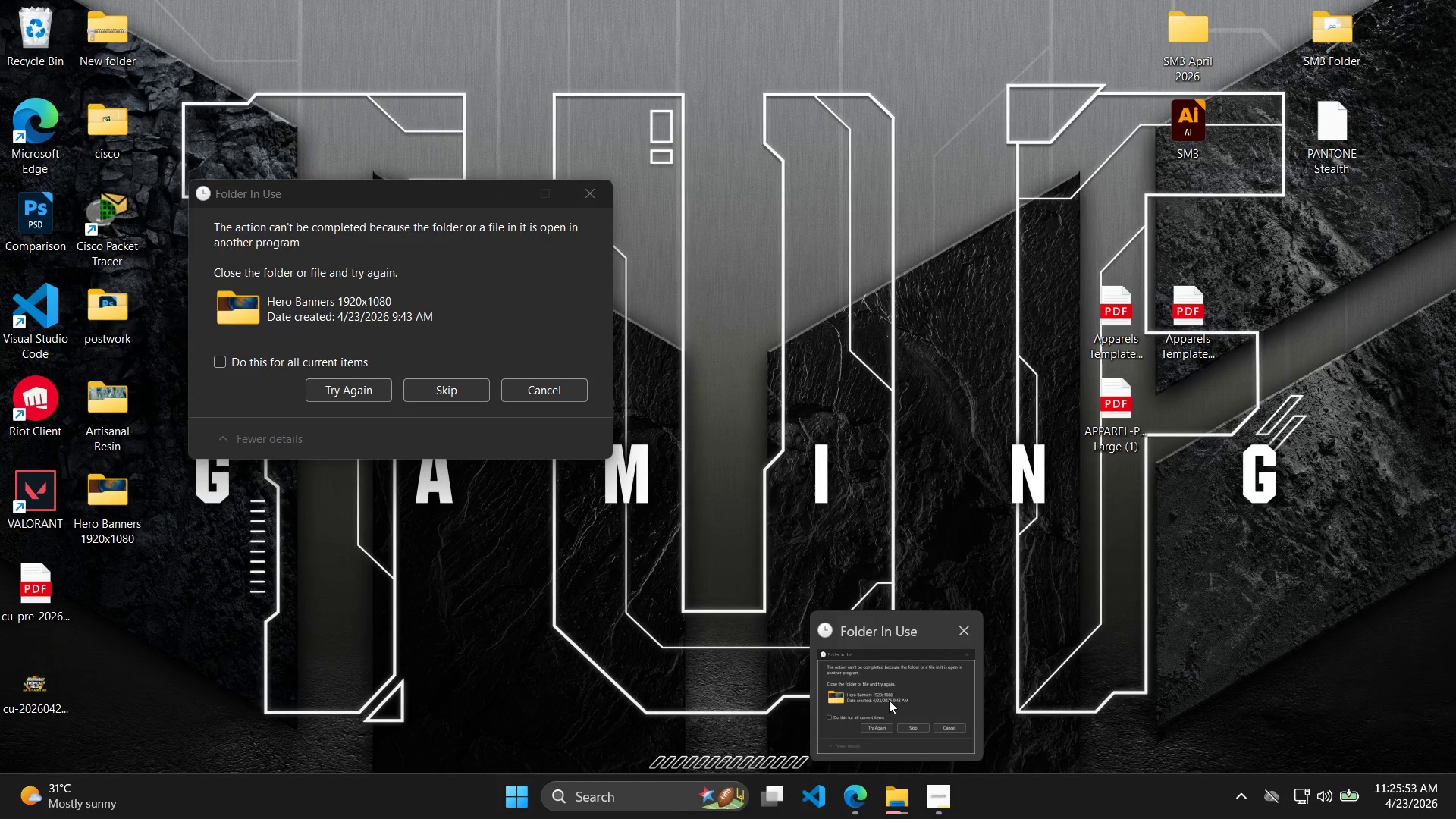 
left_click([889, 700])
 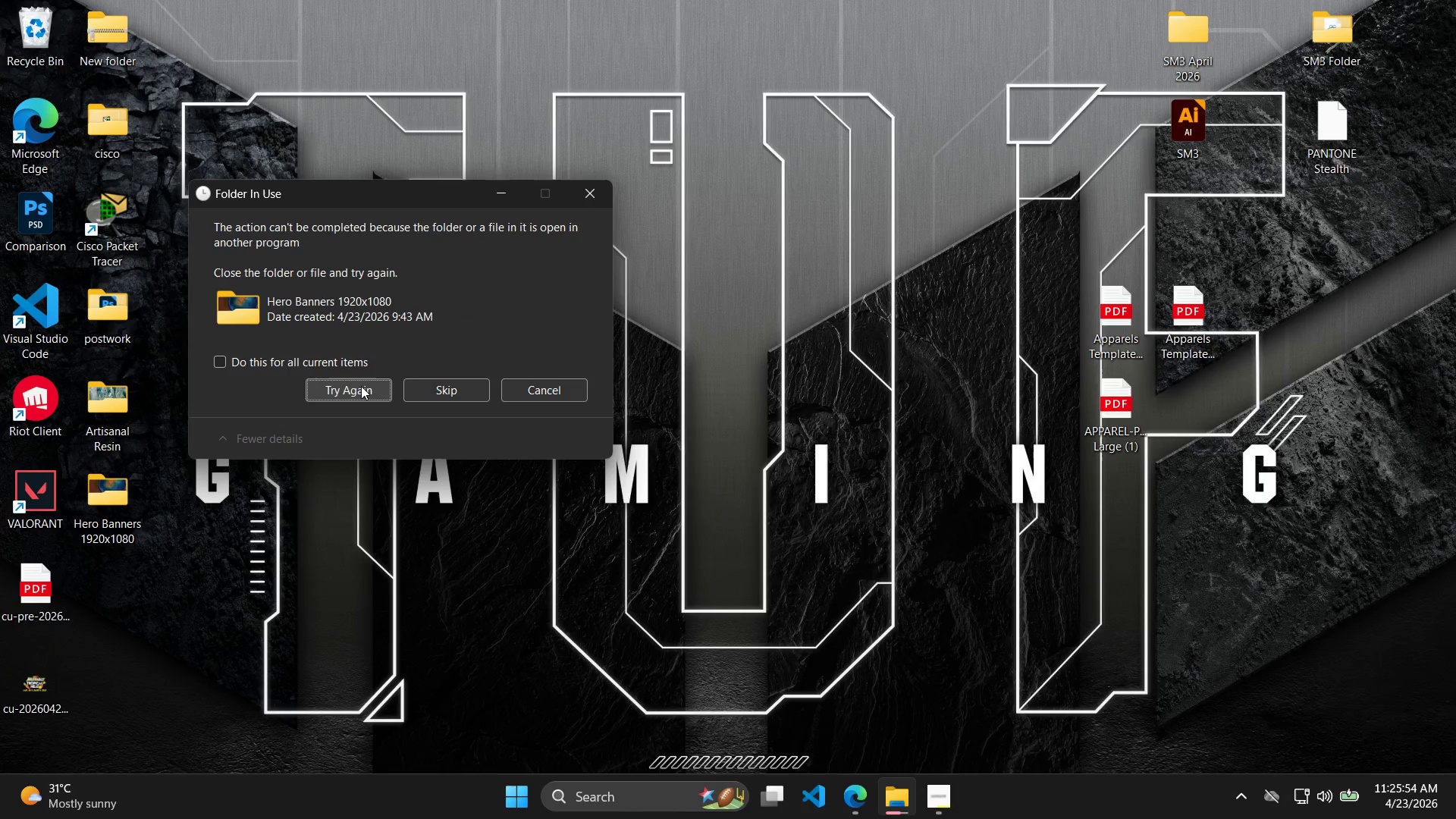 
left_click([547, 390])
 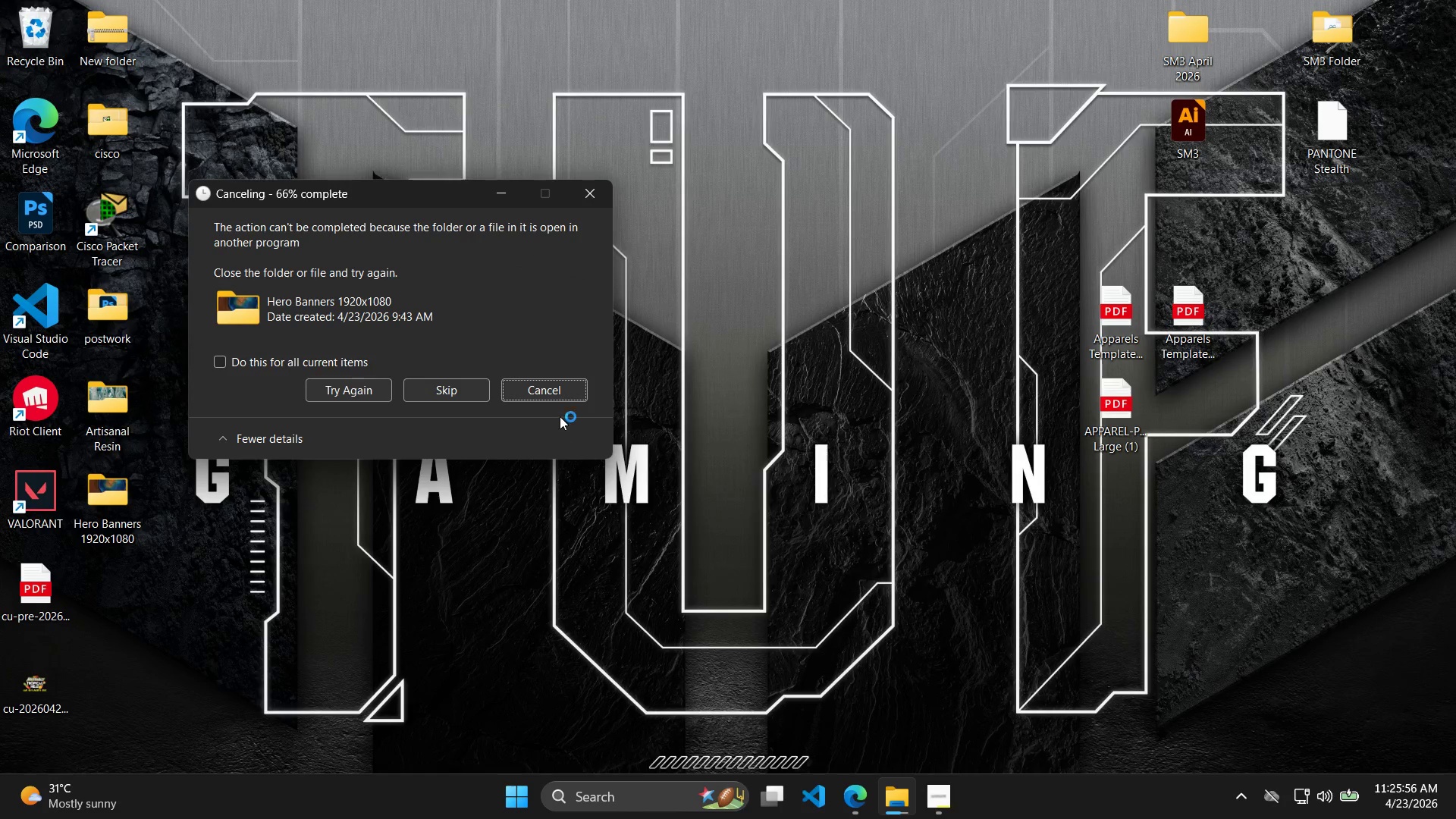 
left_click([558, 394])
 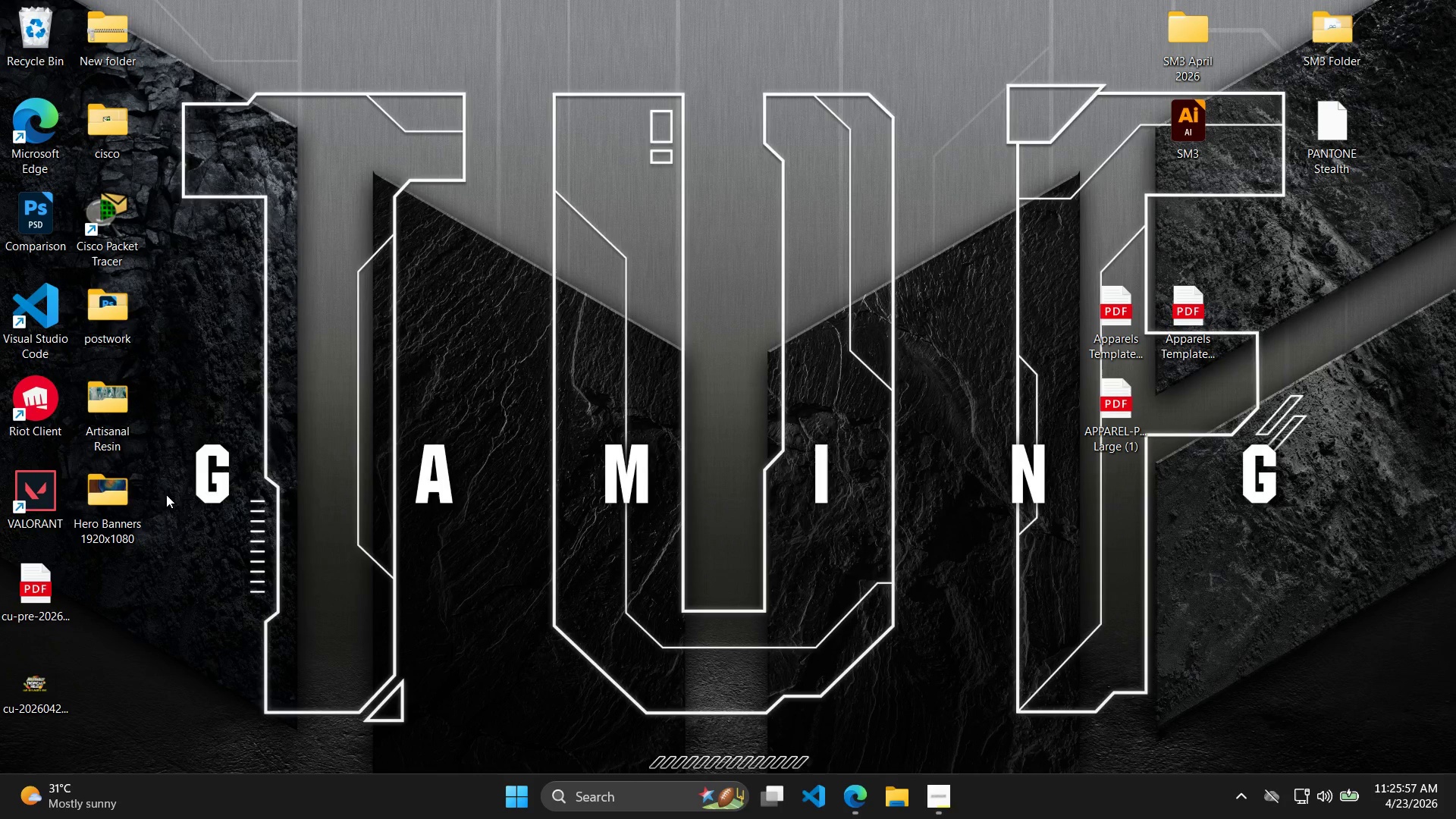 
left_click_drag(start_coordinate=[111, 510], to_coordinate=[136, 425])
 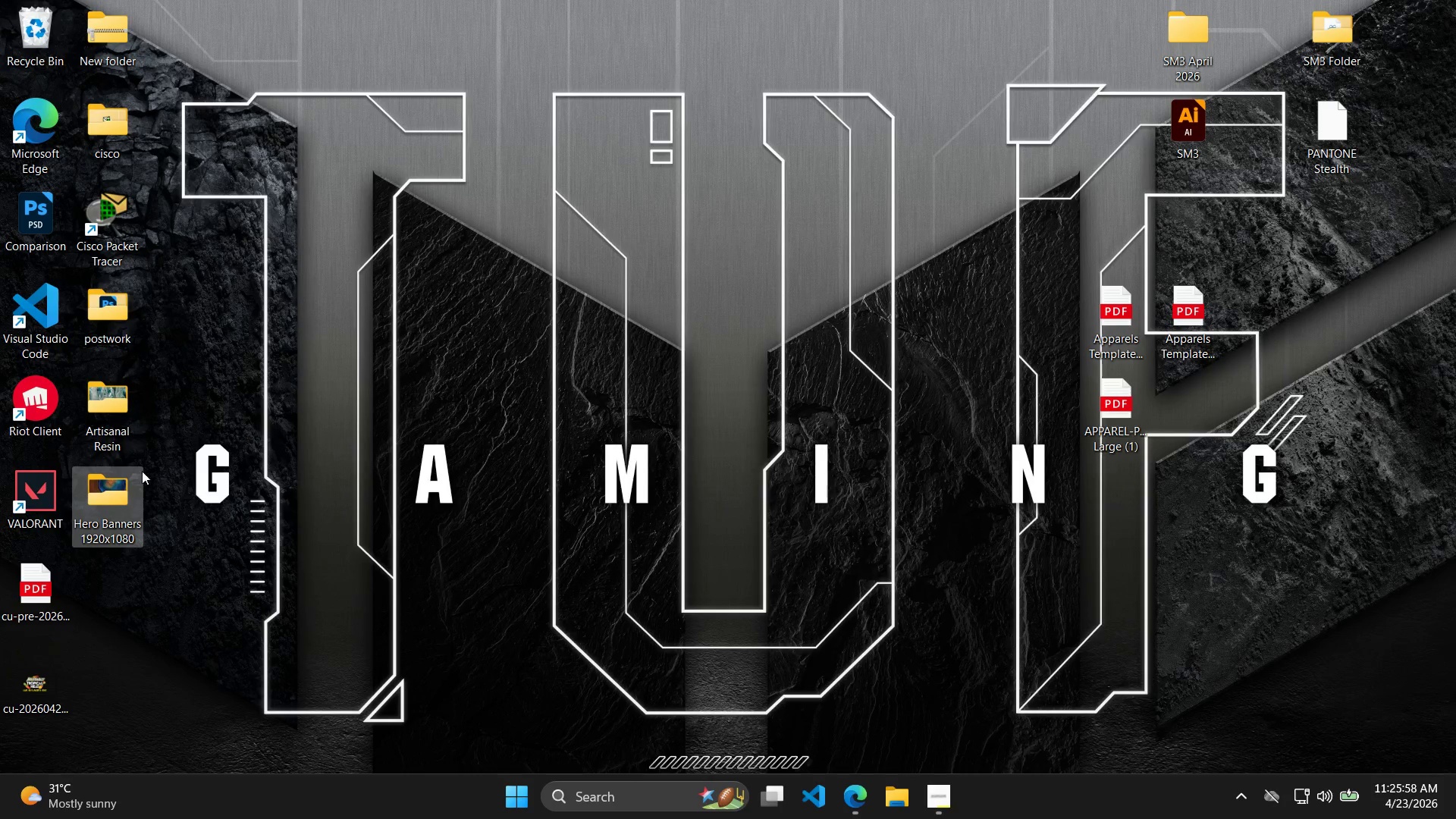 
left_click_drag(start_coordinate=[144, 508], to_coordinate=[115, 413])
 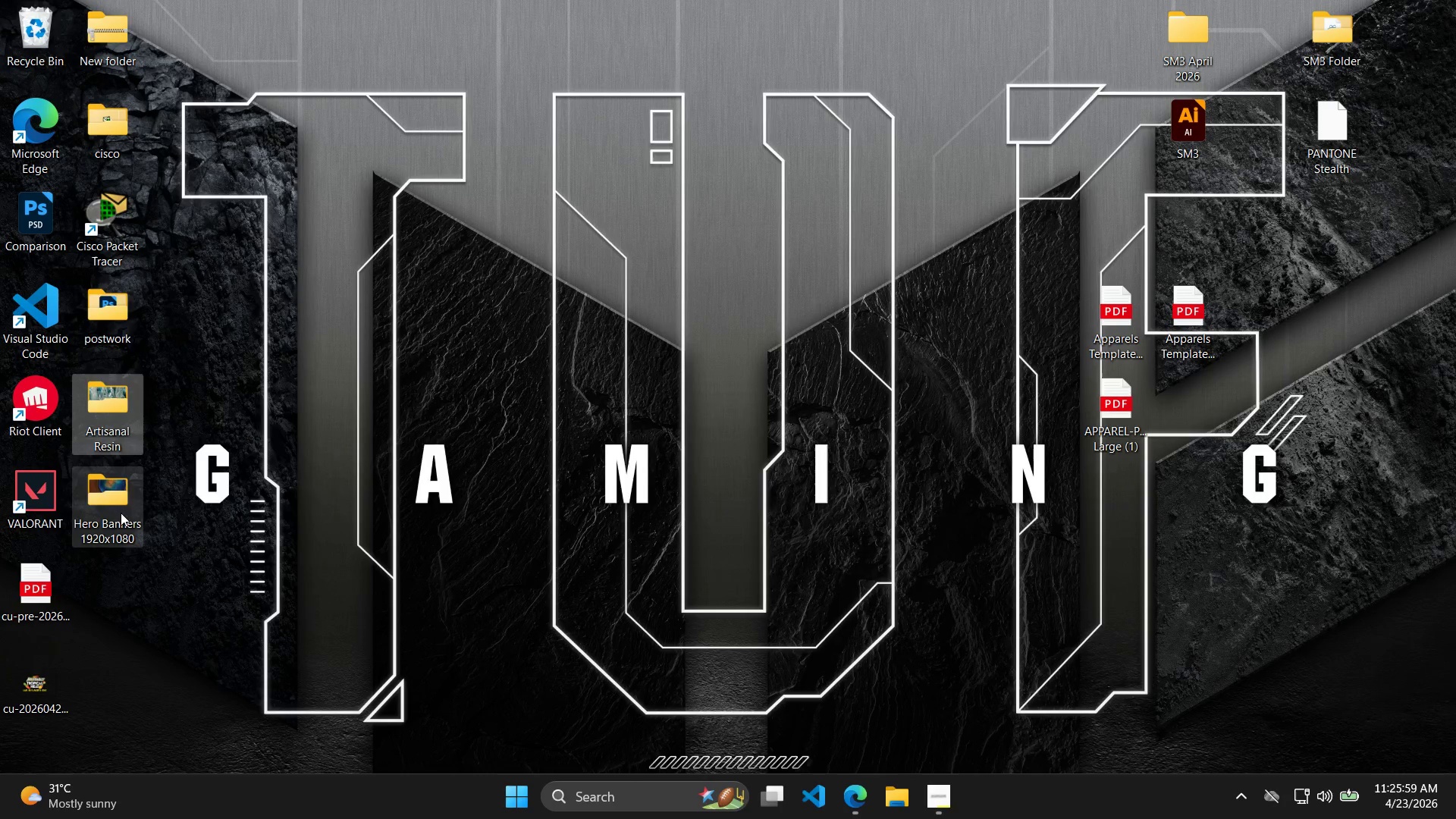 
left_click_drag(start_coordinate=[121, 519], to_coordinate=[118, 421])
 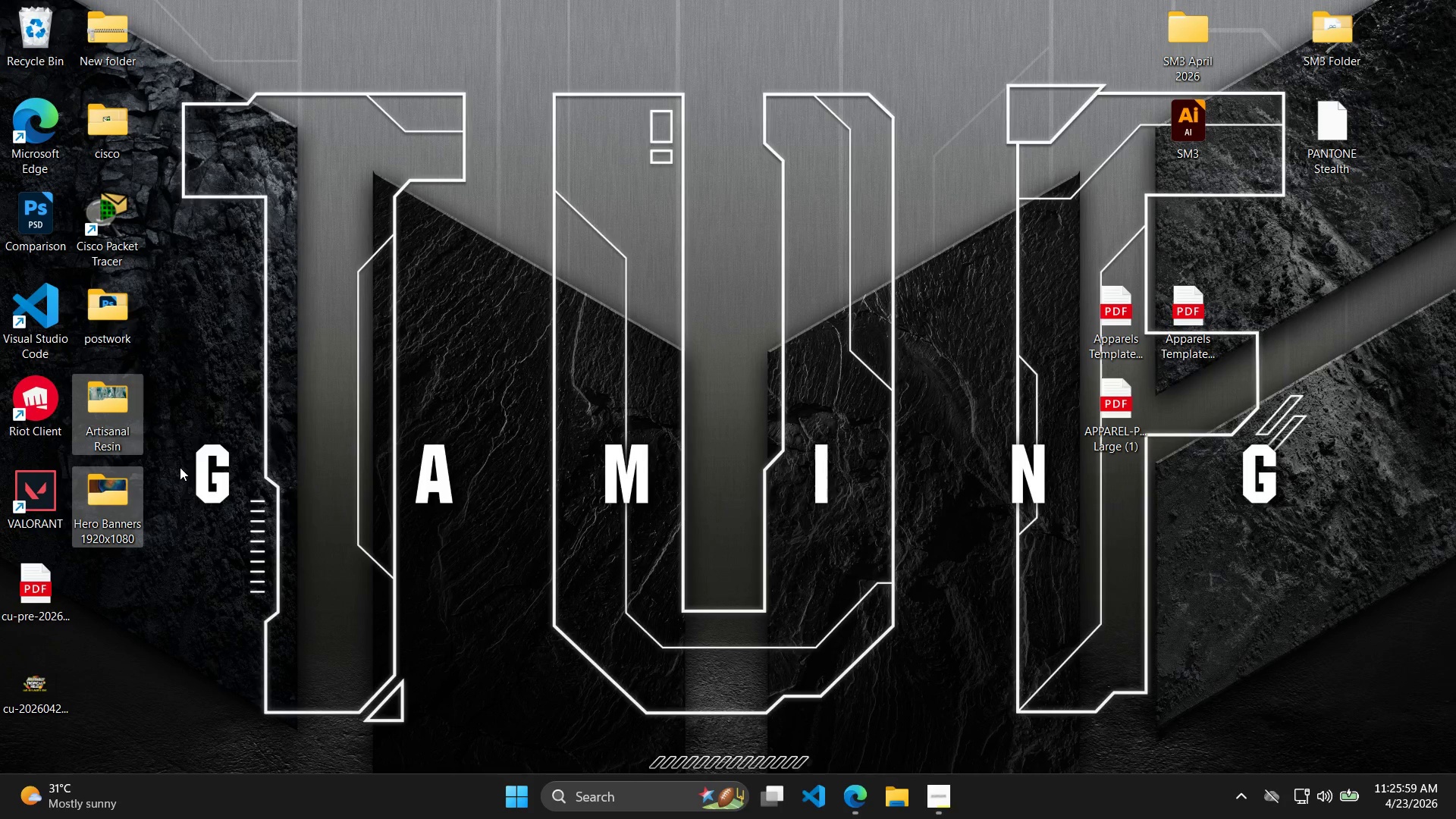 
key(Control+ControlLeft)
 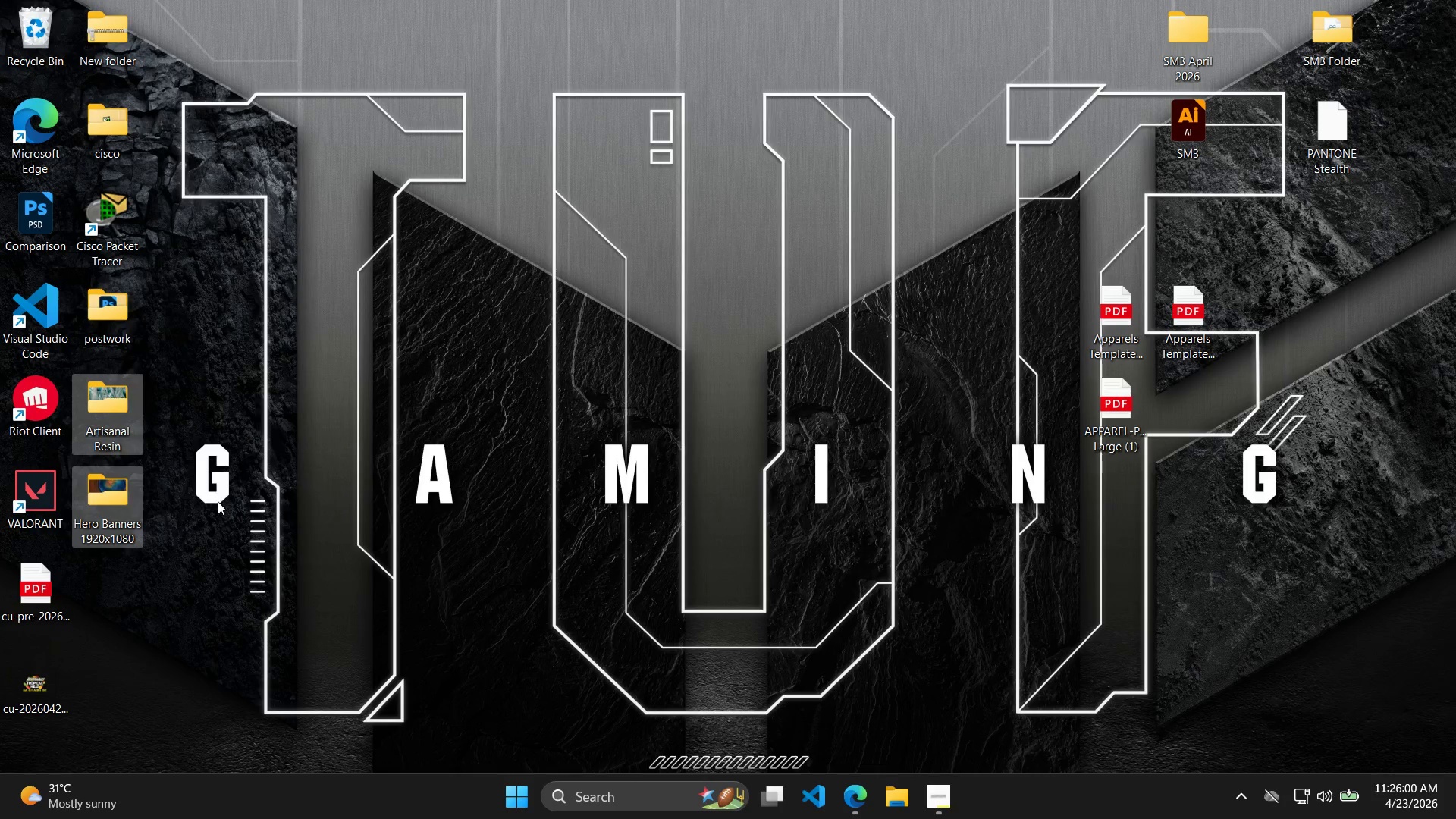 
left_click_drag(start_coordinate=[236, 497], to_coordinate=[240, 497])
 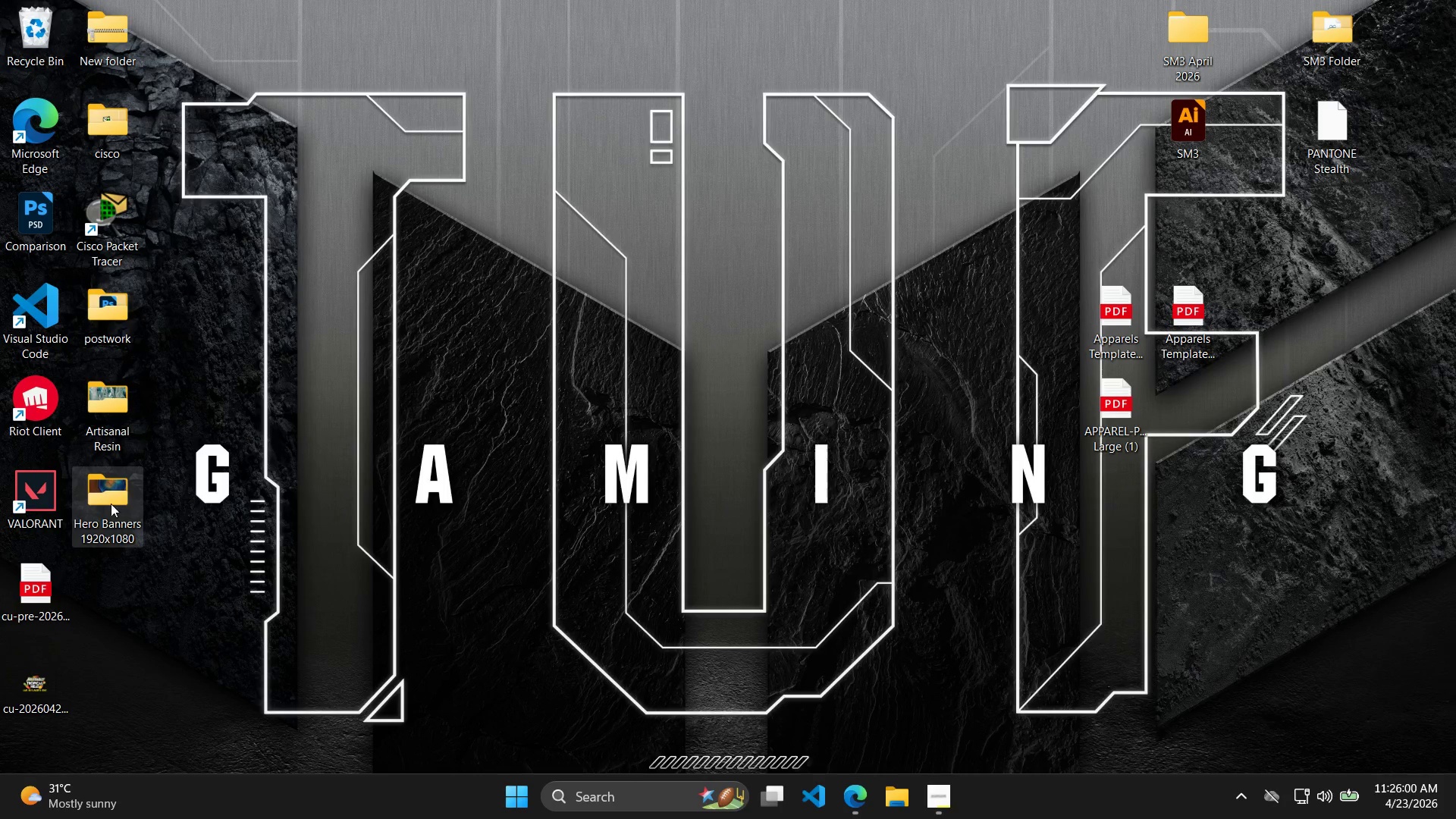 
left_click_drag(start_coordinate=[96, 497], to_coordinate=[121, 410])
 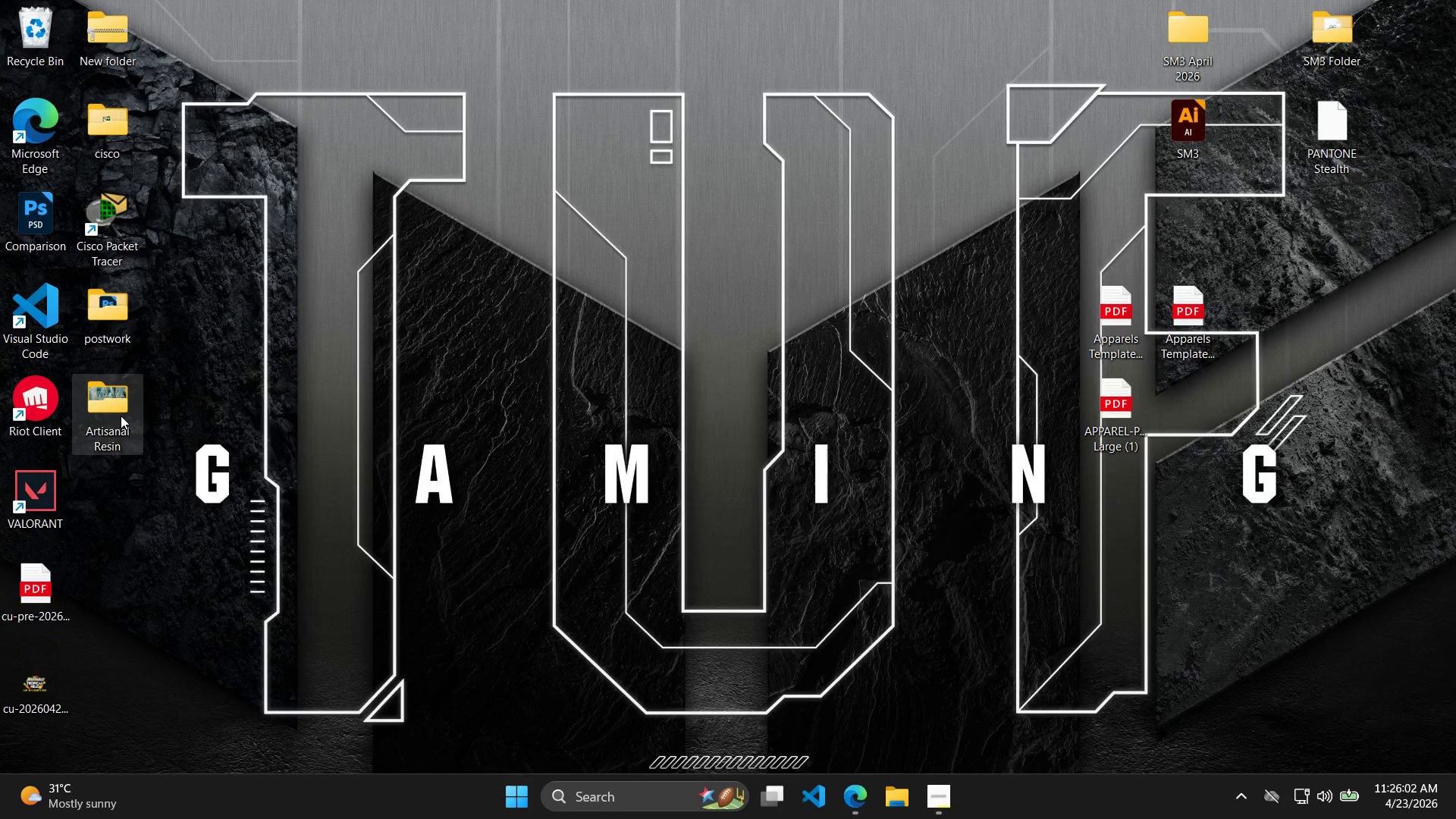 
double_click([121, 416])
 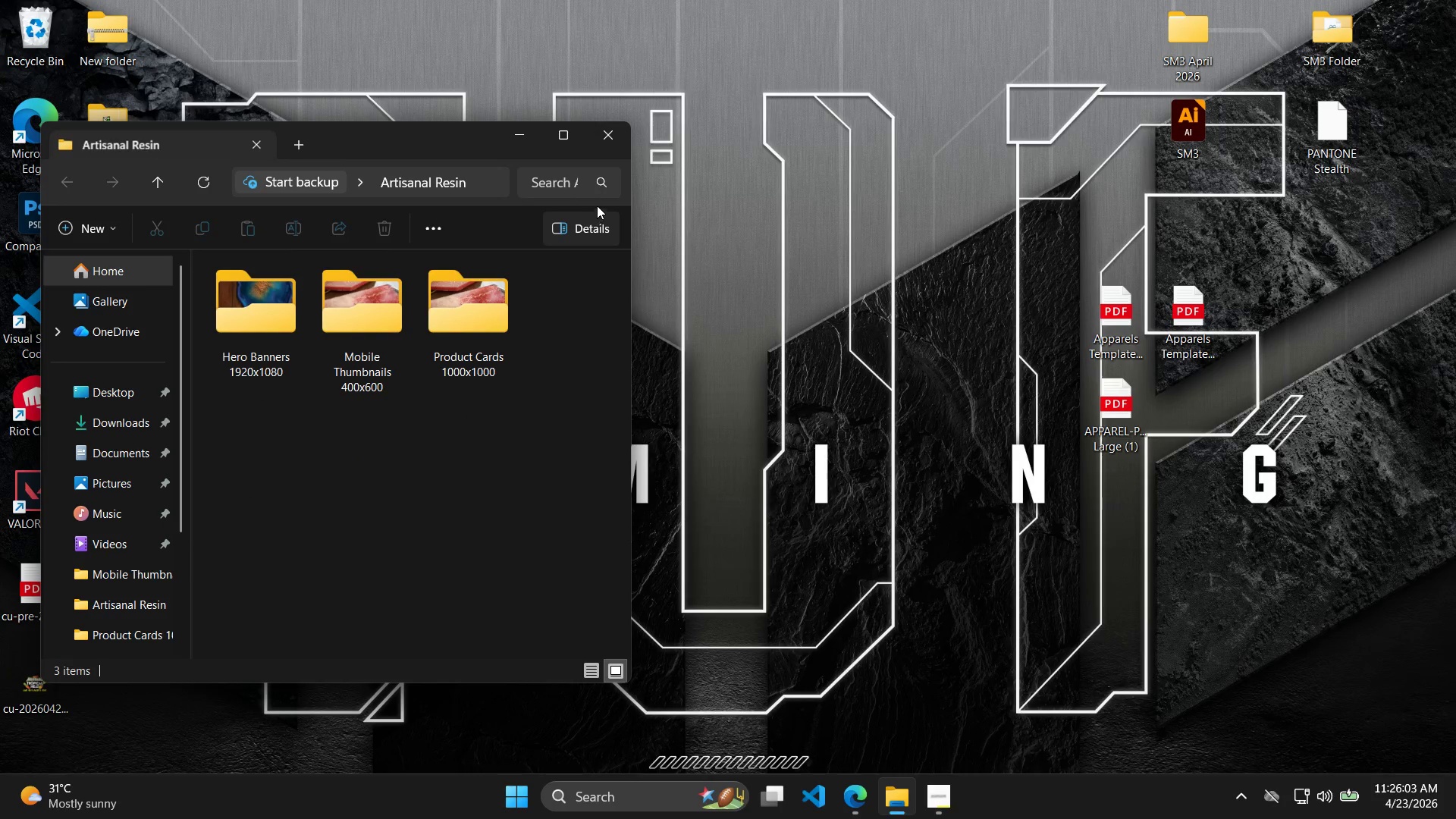 
left_click([611, 146])
 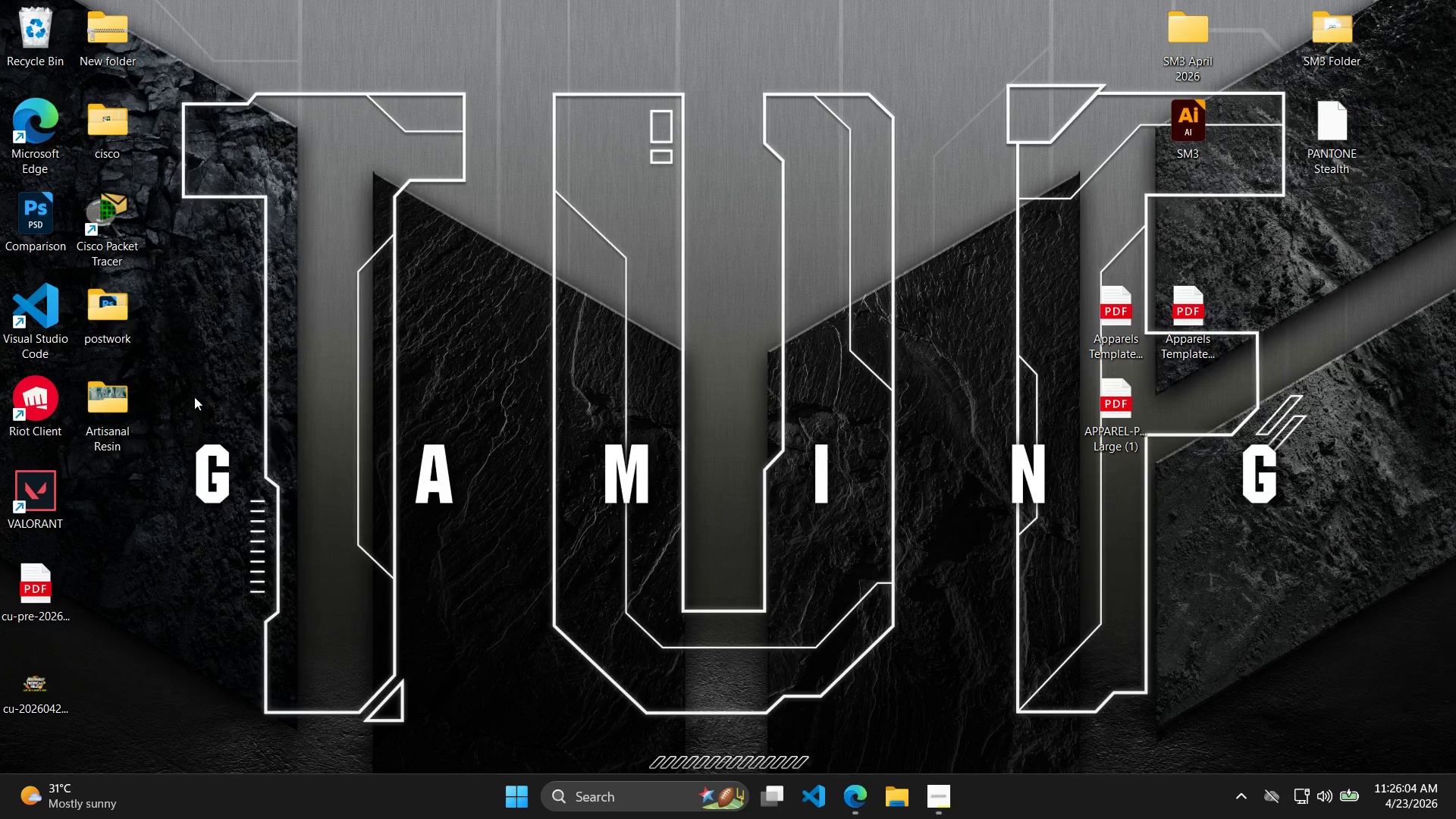 
right_click([120, 407])
 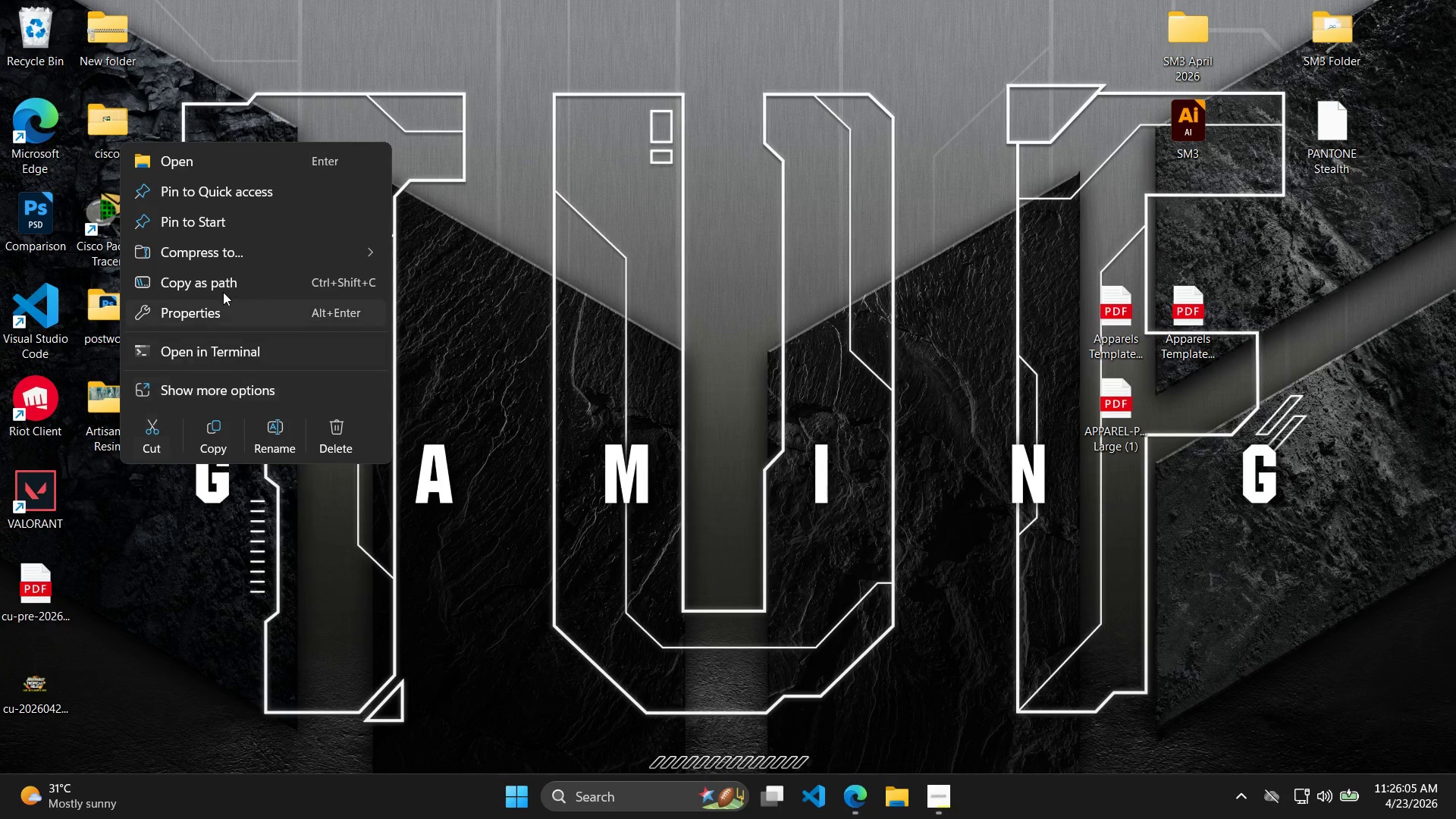 
left_click([237, 249])
 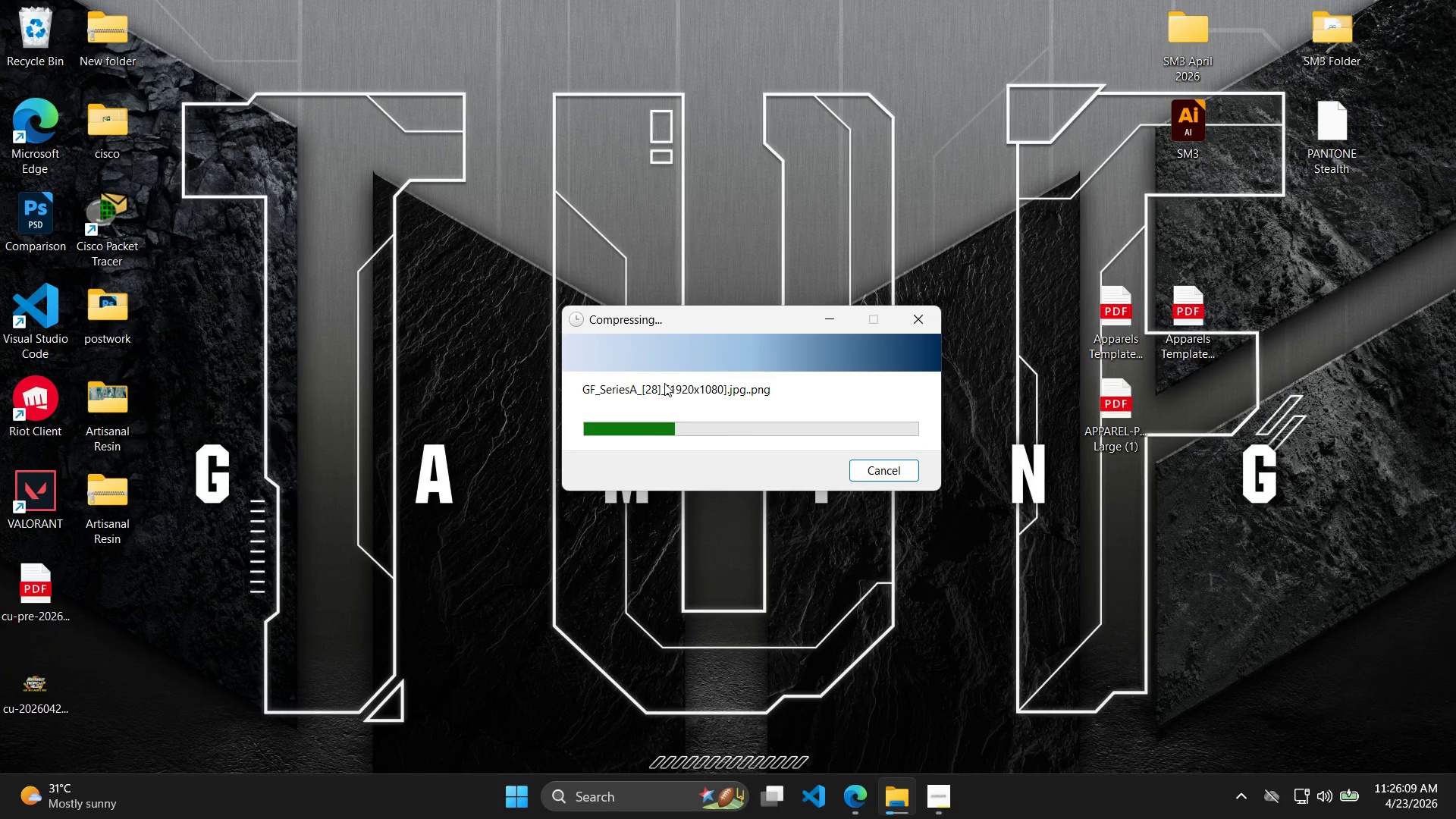 
wait(8.16)
 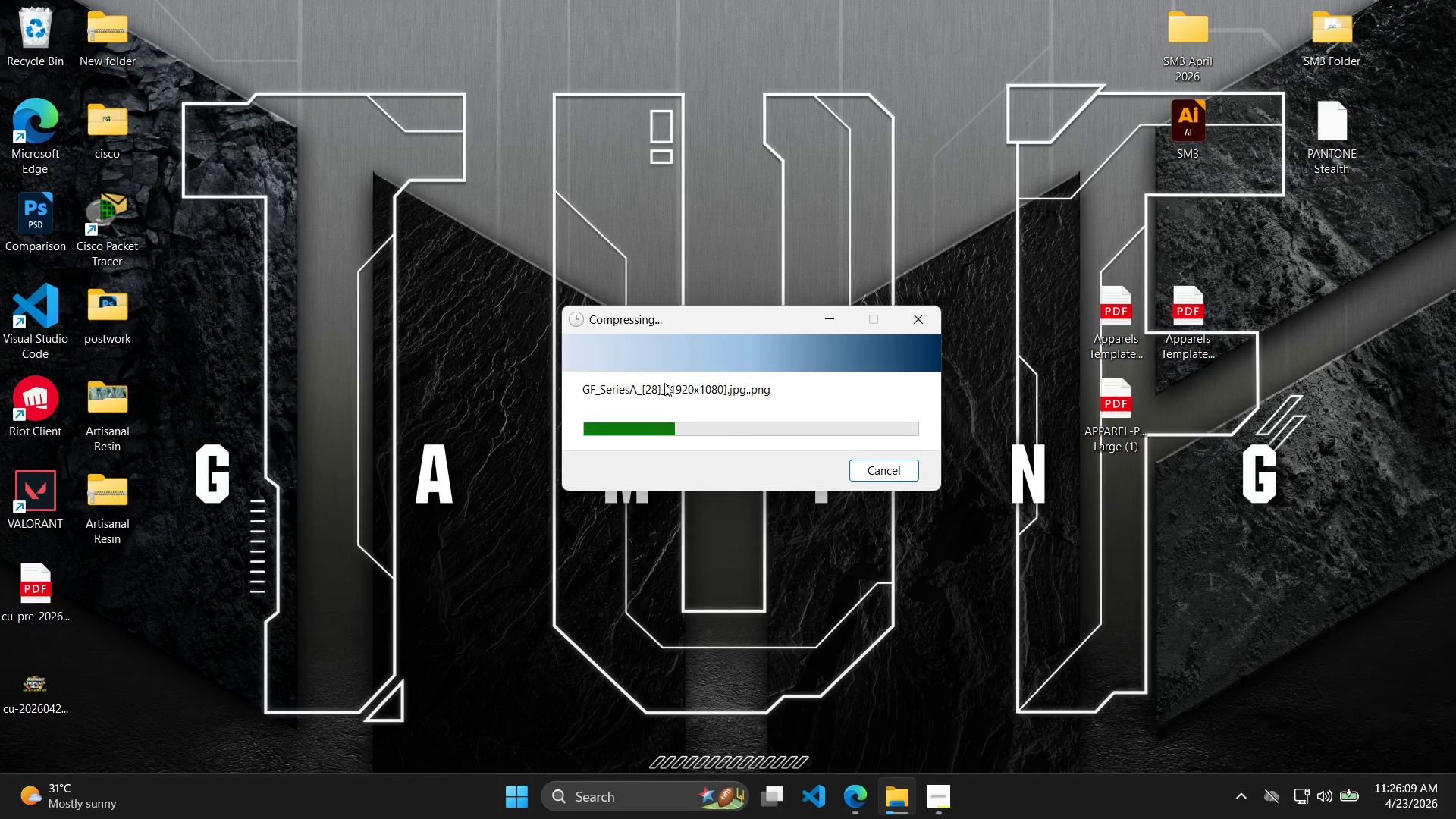 
left_click([943, 799])